 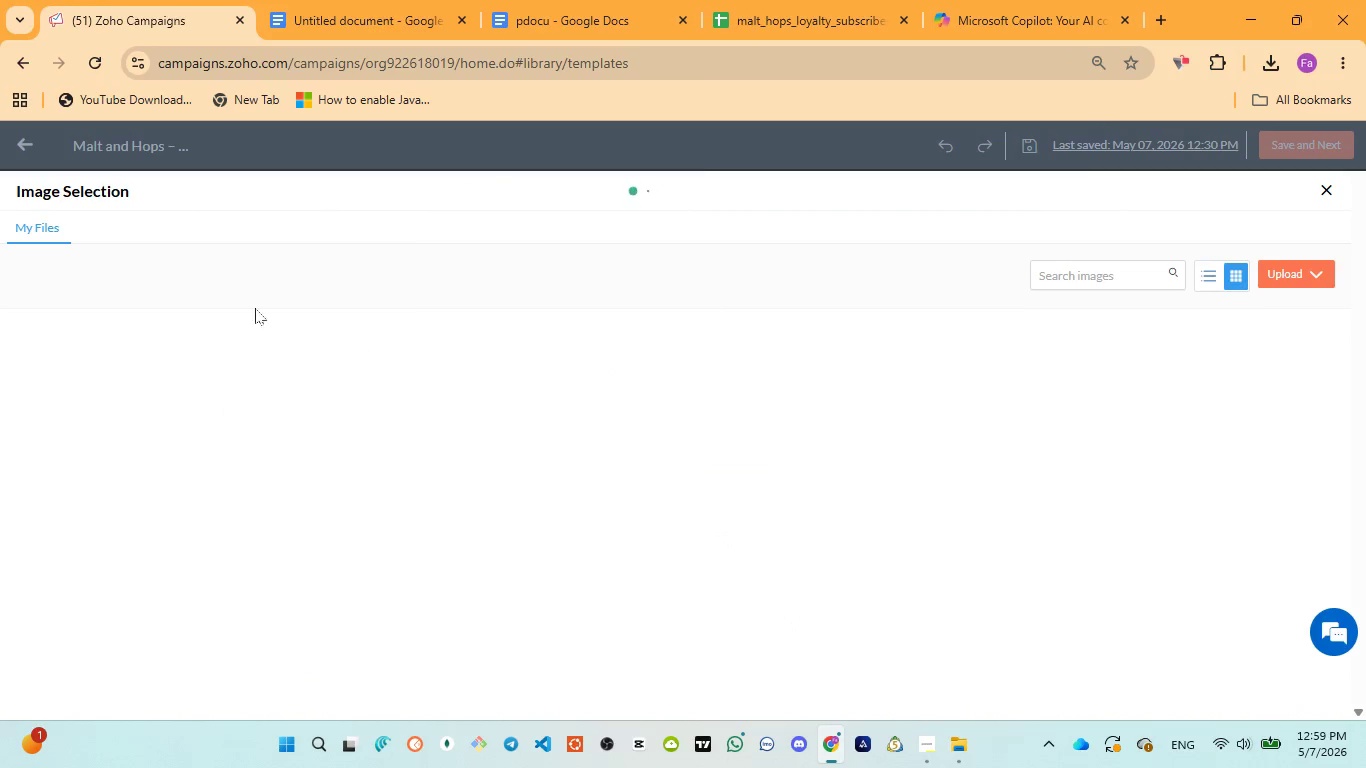 
left_click([98, 441])
 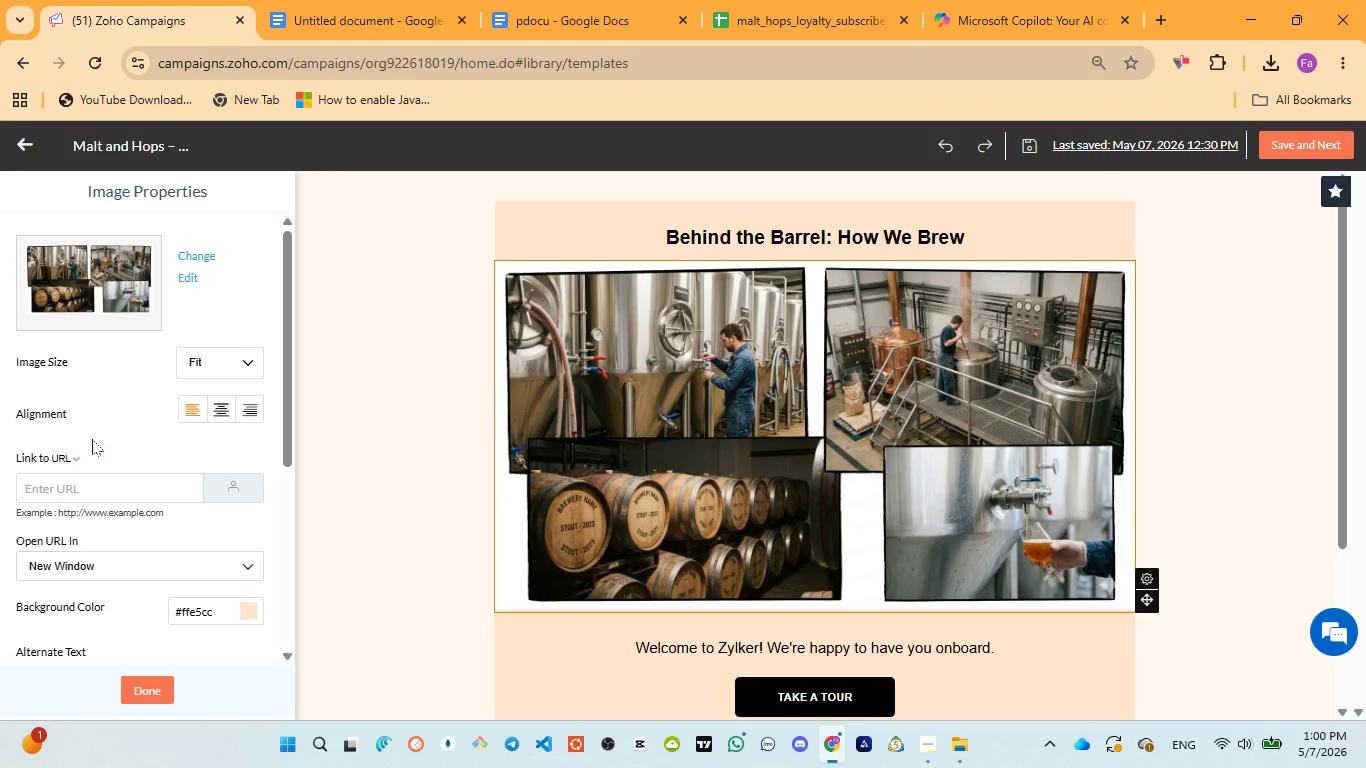 
wait(48.86)
 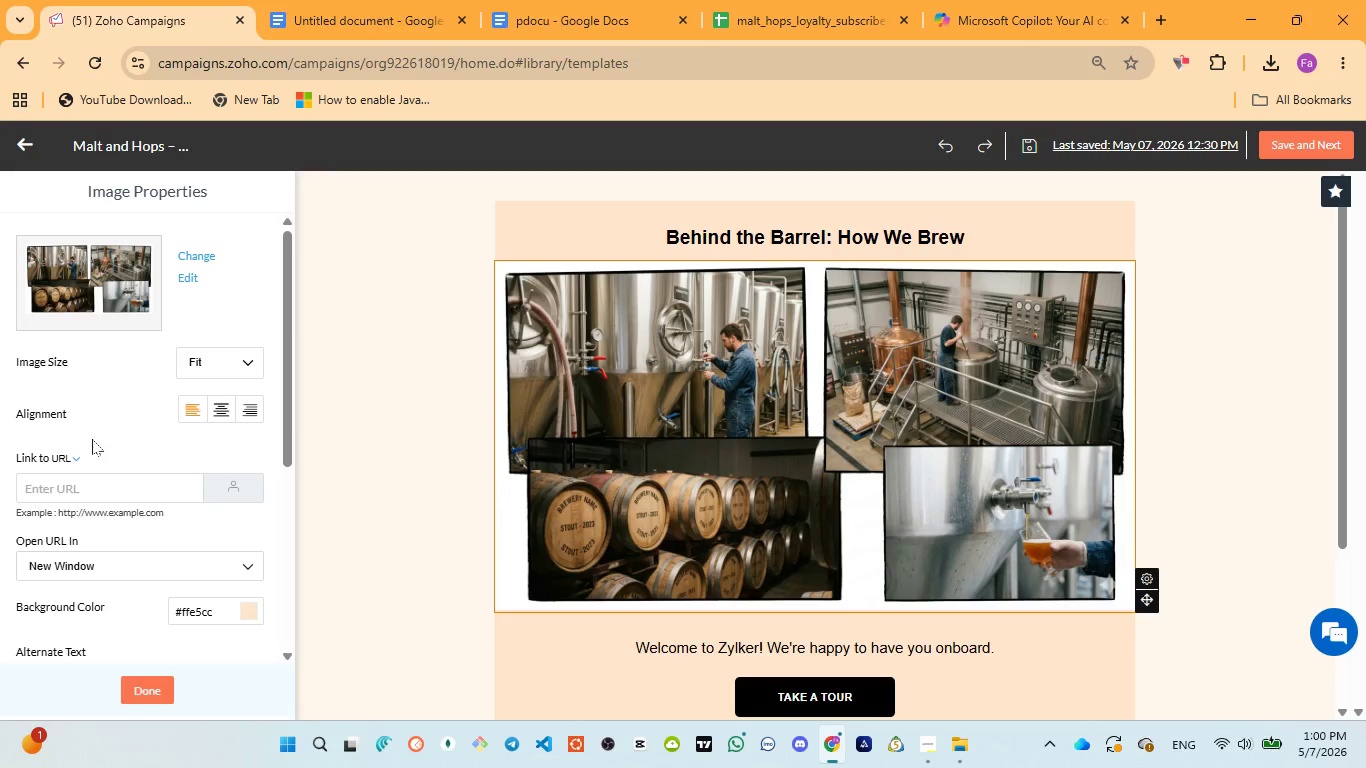 
left_click([509, 282])
 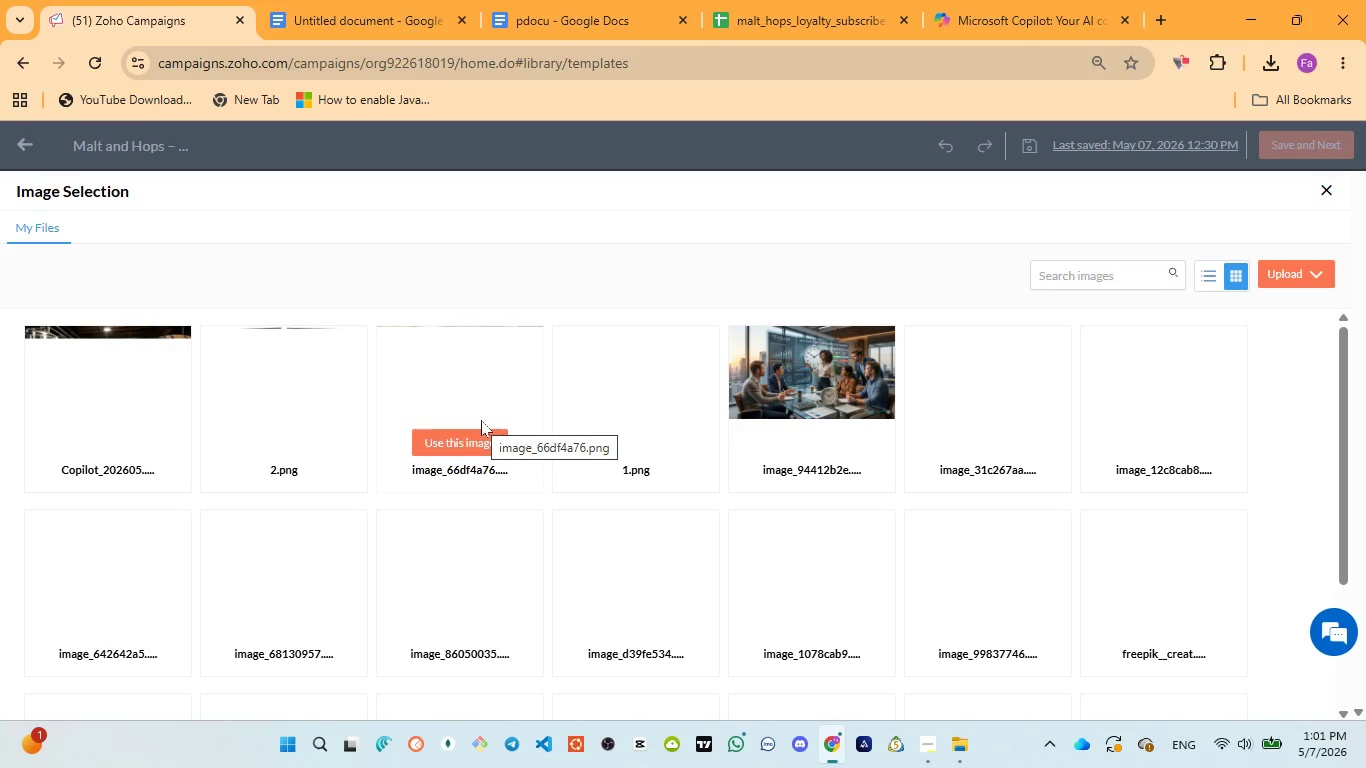 
wait(77.92)
 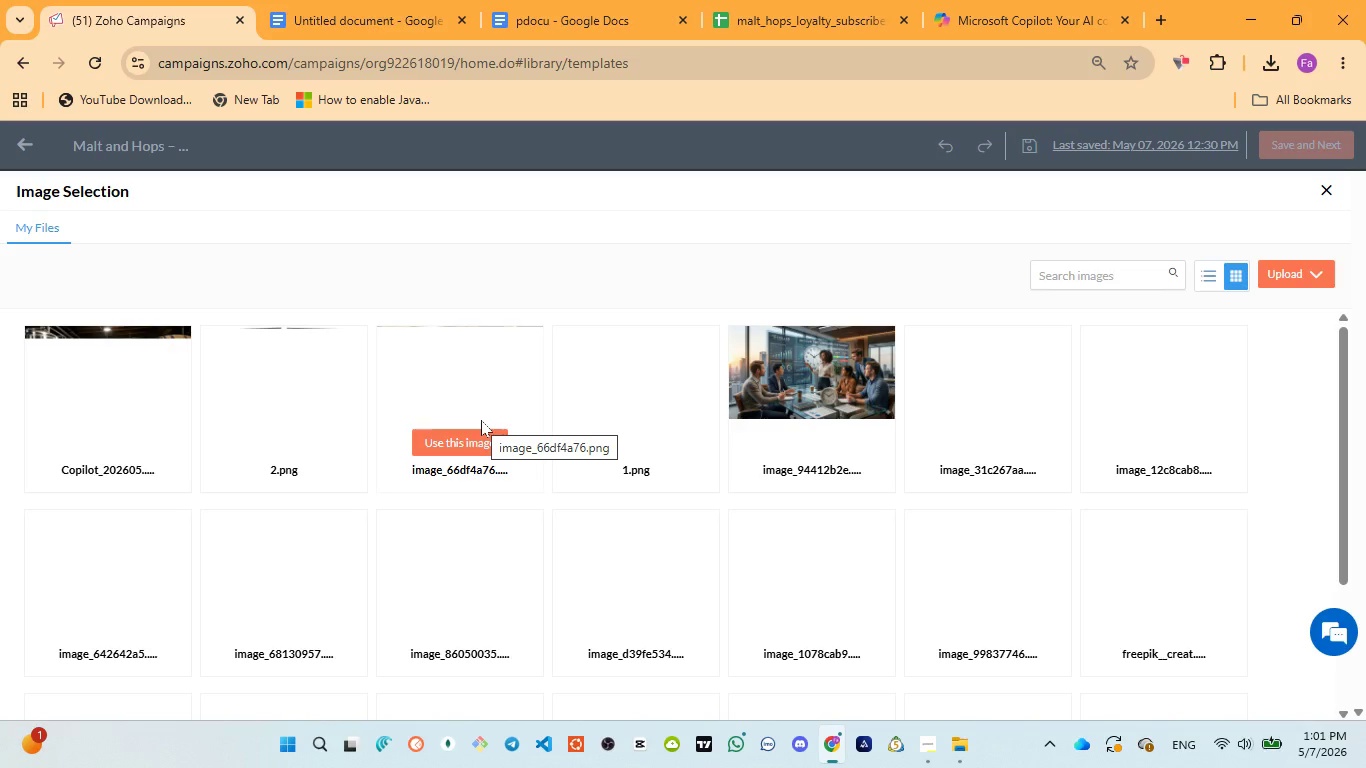 
left_click([88, 446])
 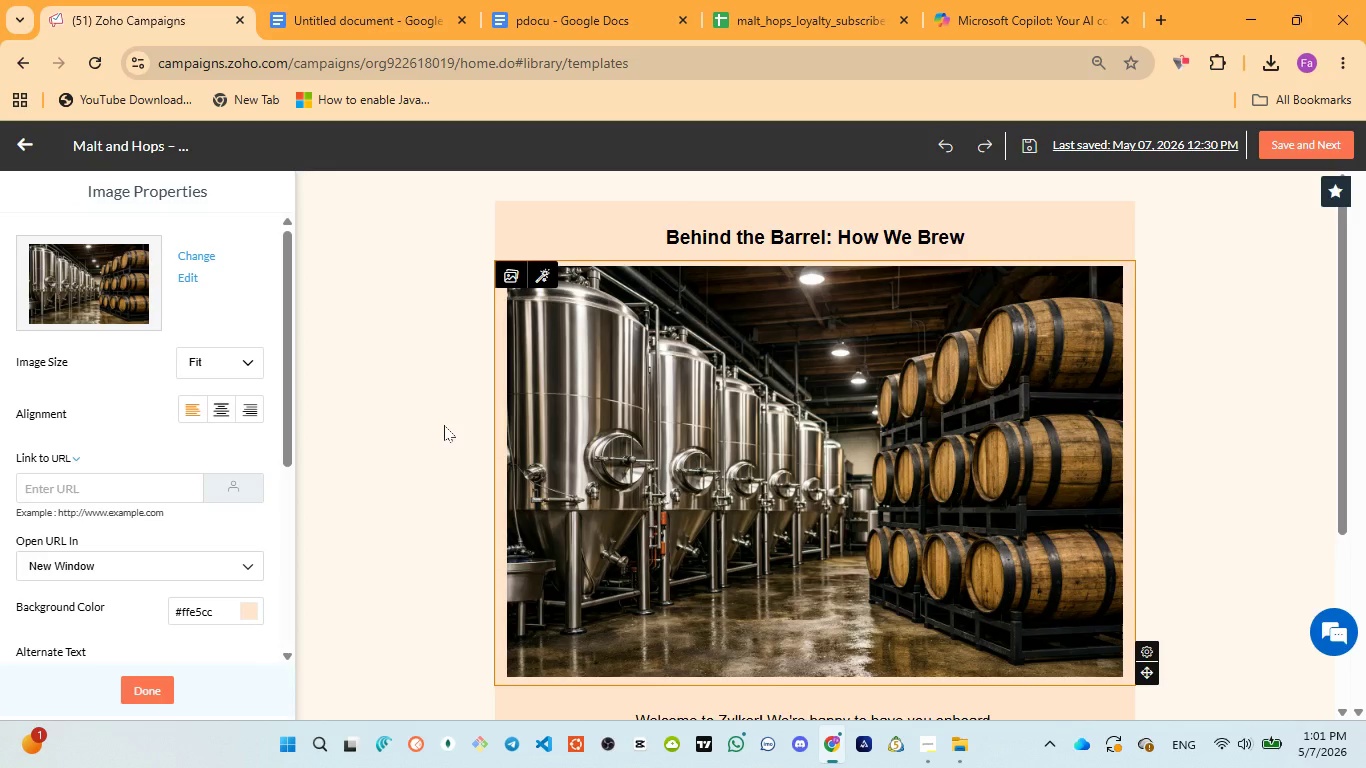 
wait(22.98)
 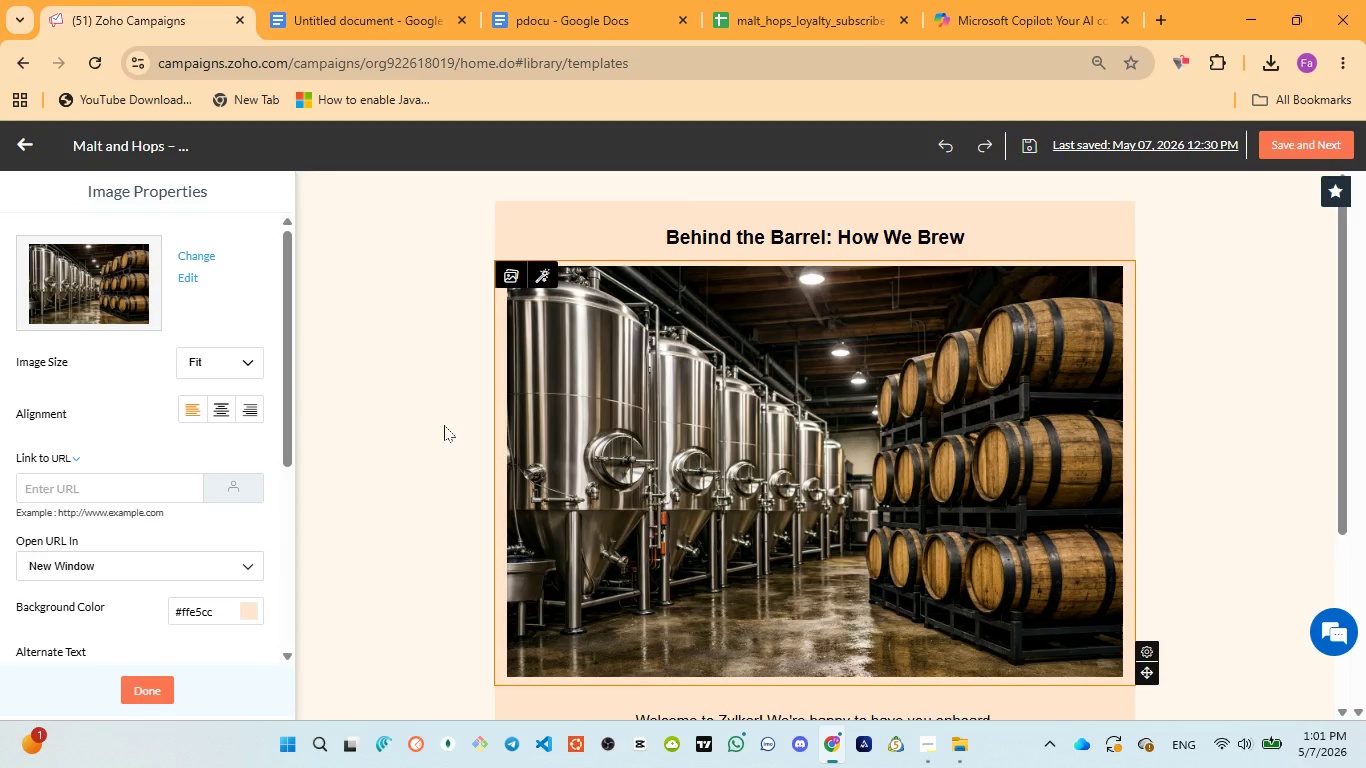 
scroll: coordinate [269, 472], scroll_direction: down, amount: 2.0
 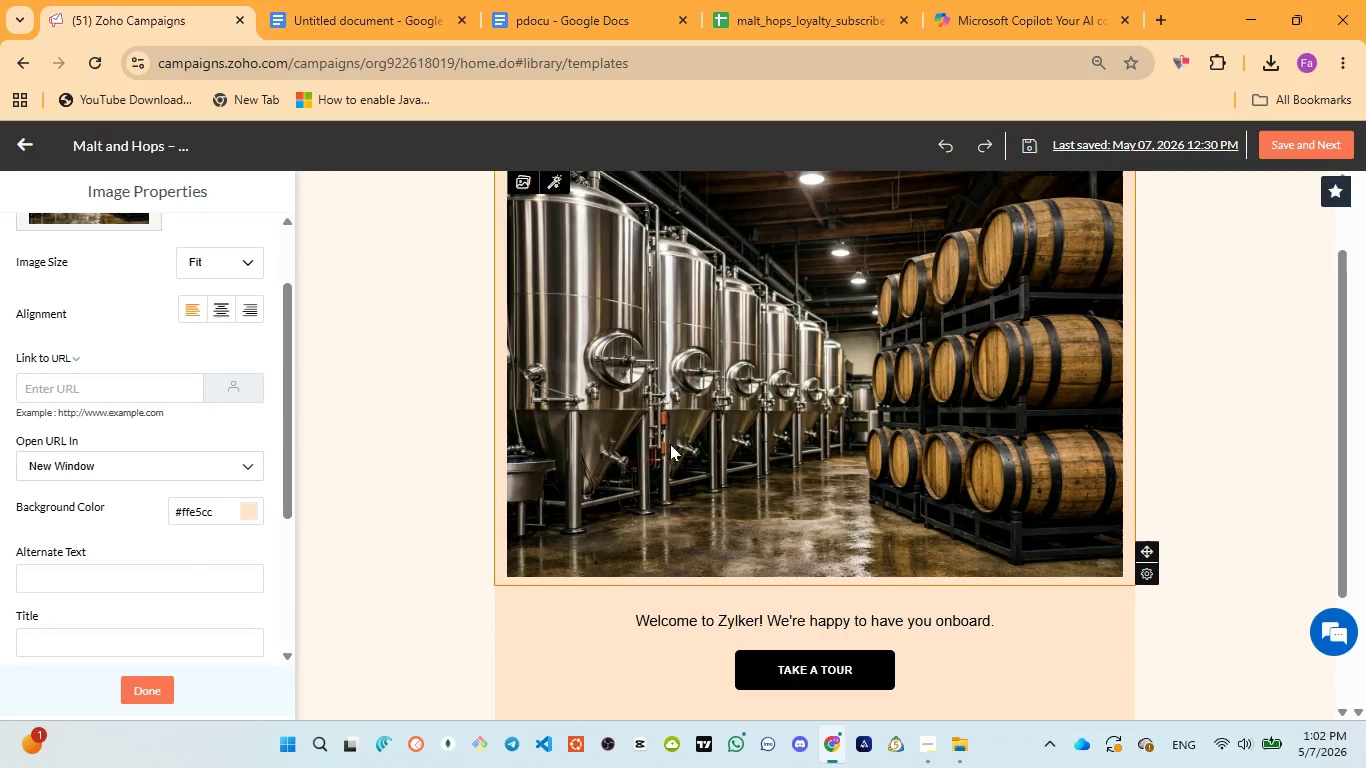 
scroll: coordinate [695, 444], scroll_direction: up, amount: 2.0
 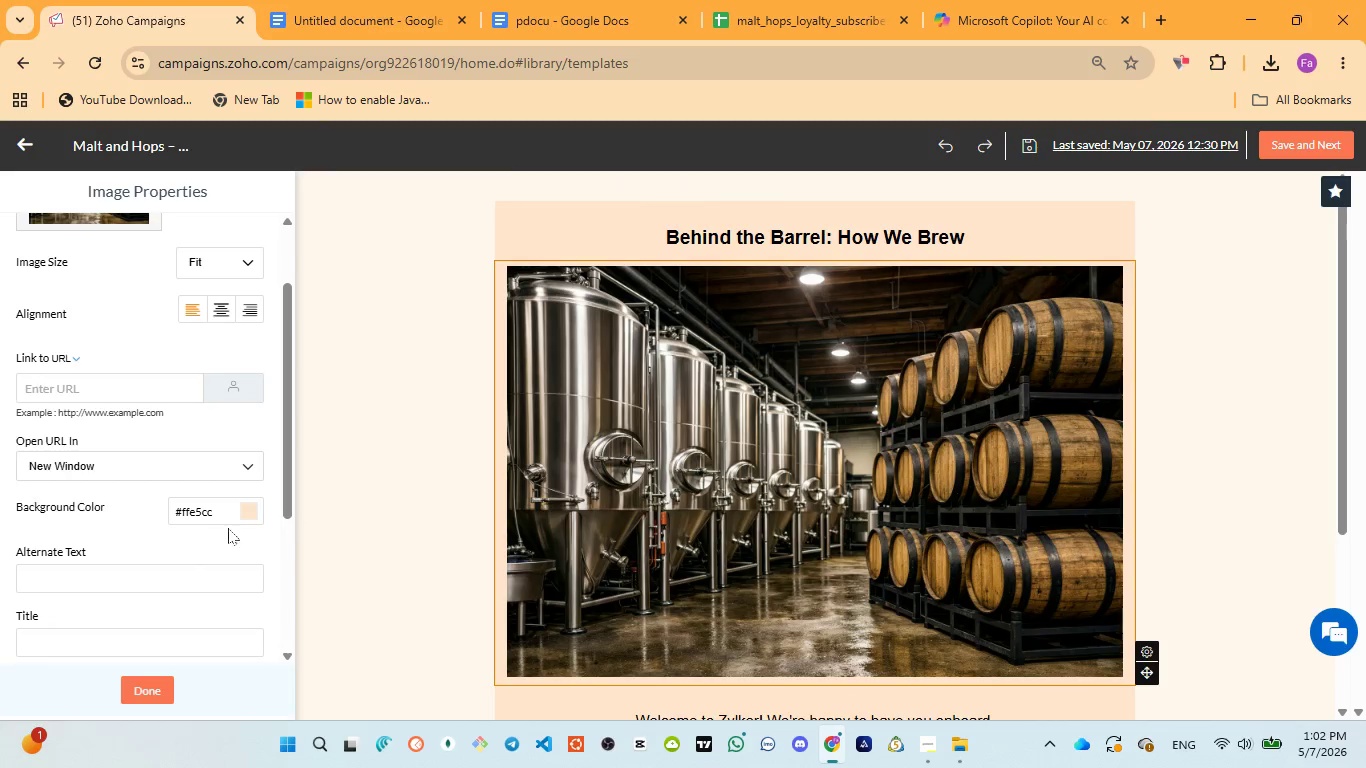 
scroll: coordinate [221, 533], scroll_direction: down, amount: 2.0
 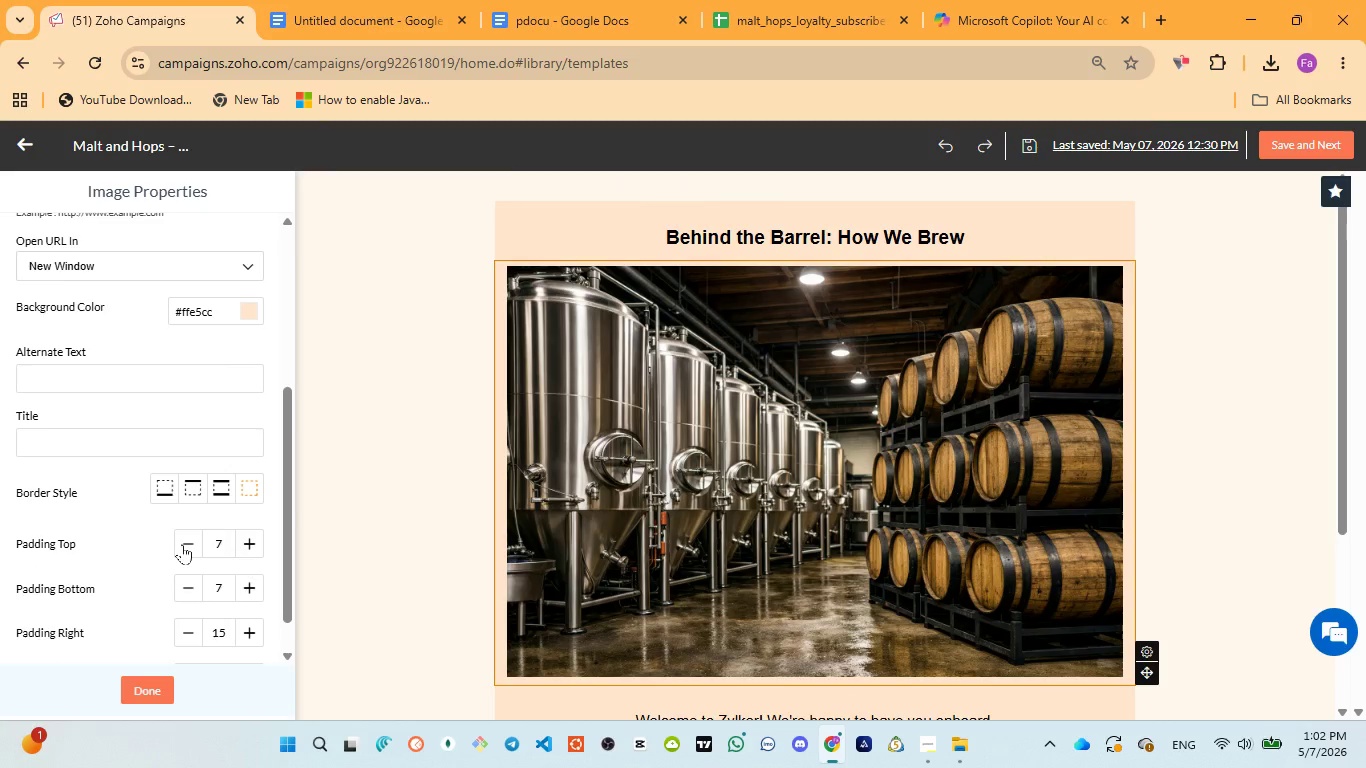 
double_click([182, 543])
 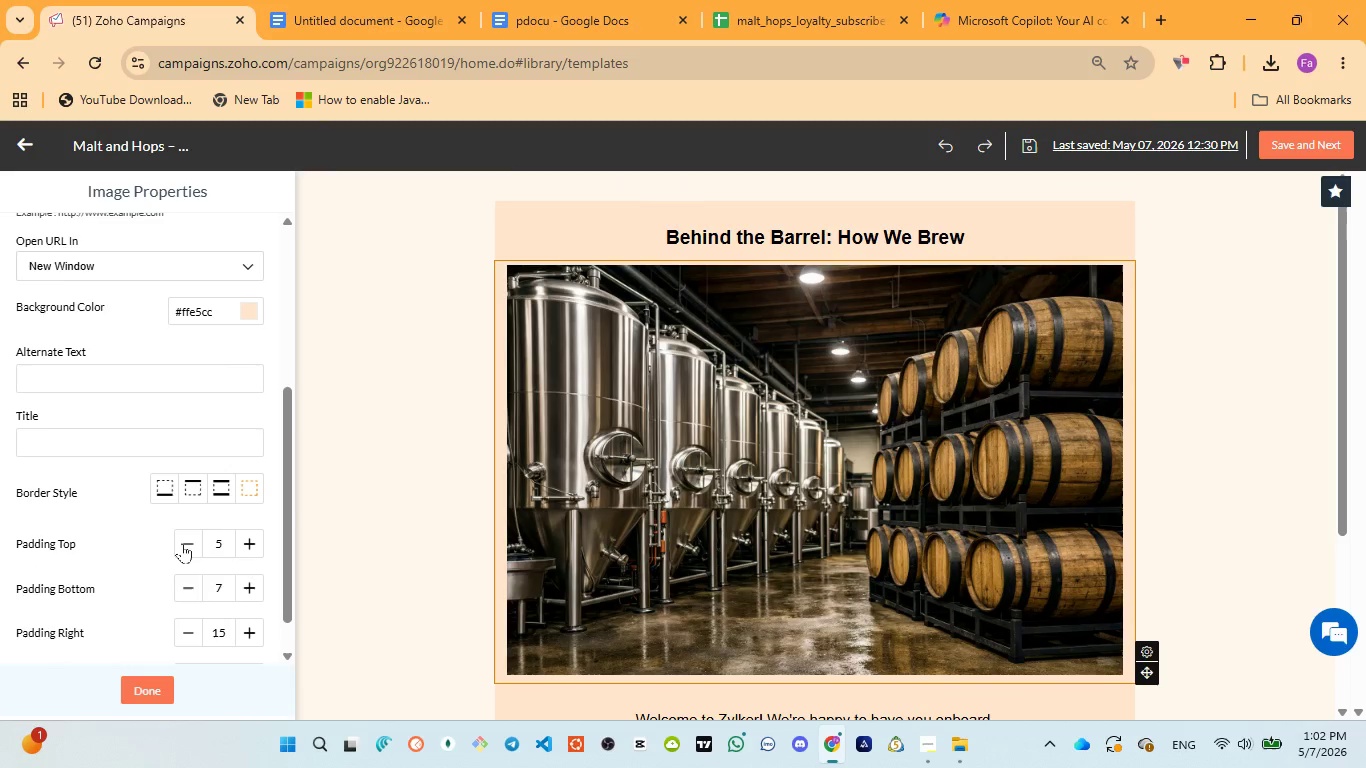 
triple_click([182, 543])
 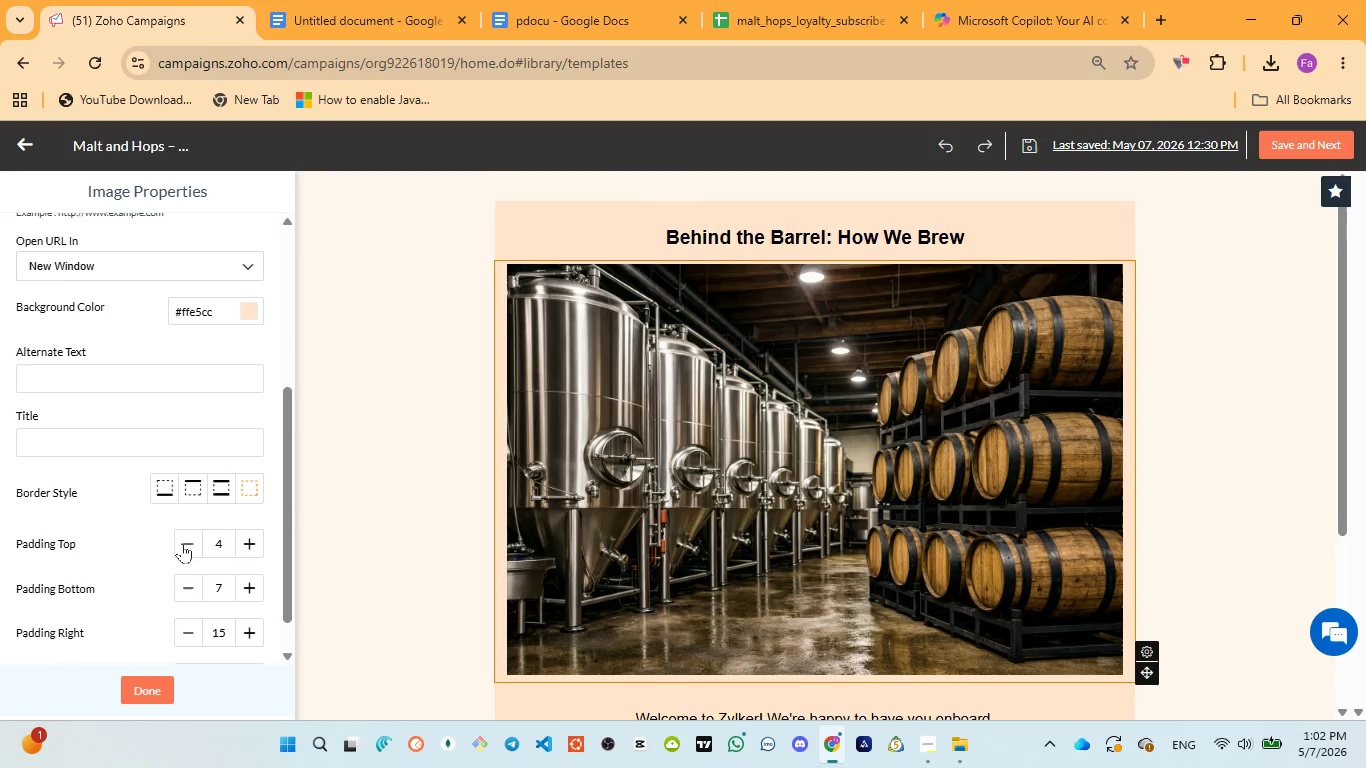 
triple_click([182, 543])
 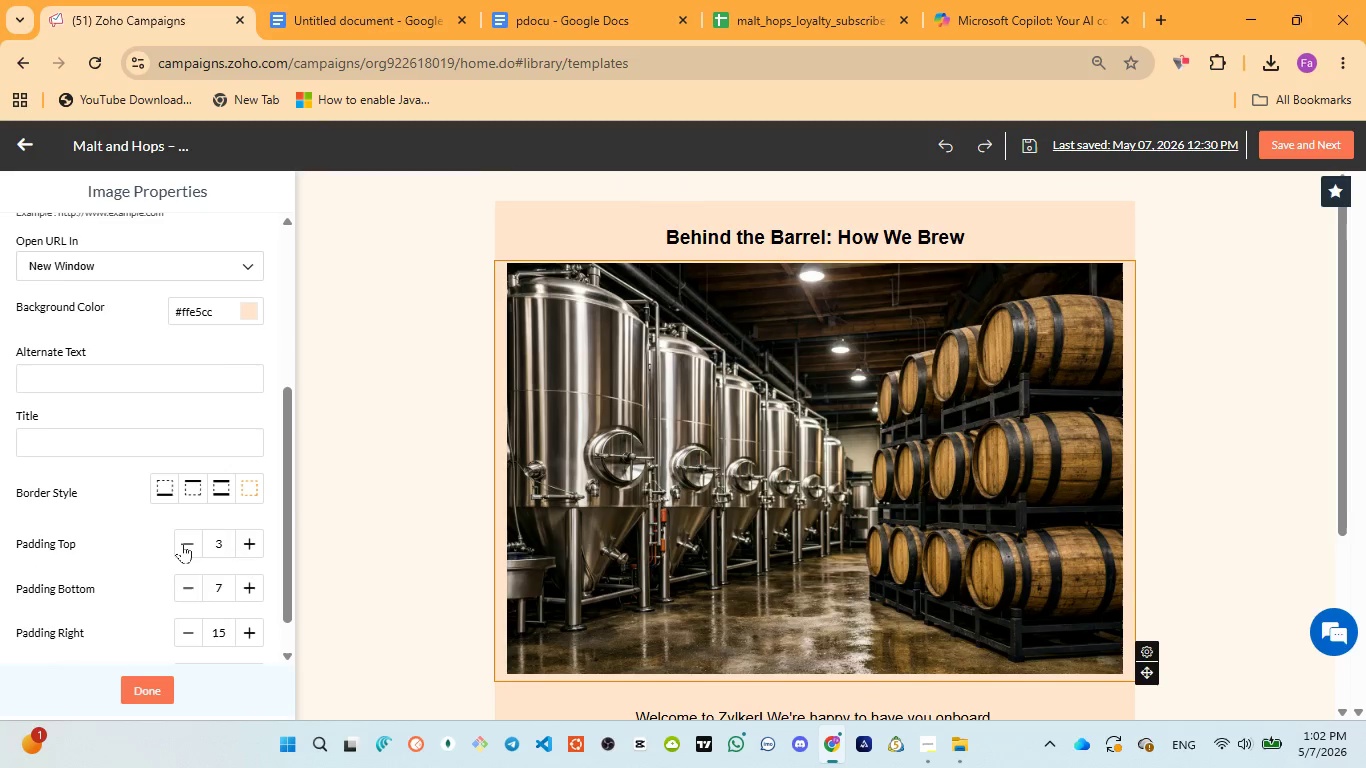 
triple_click([182, 543])
 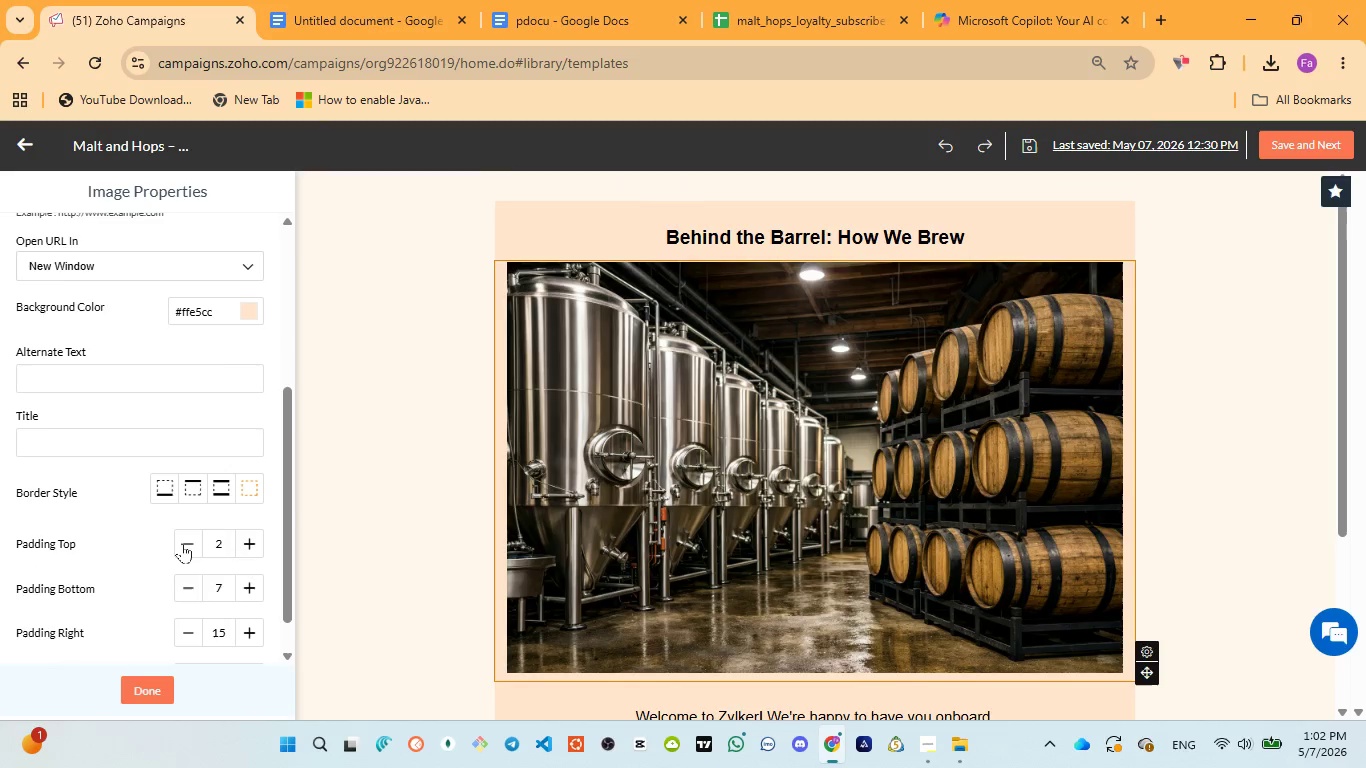 
triple_click([182, 543])
 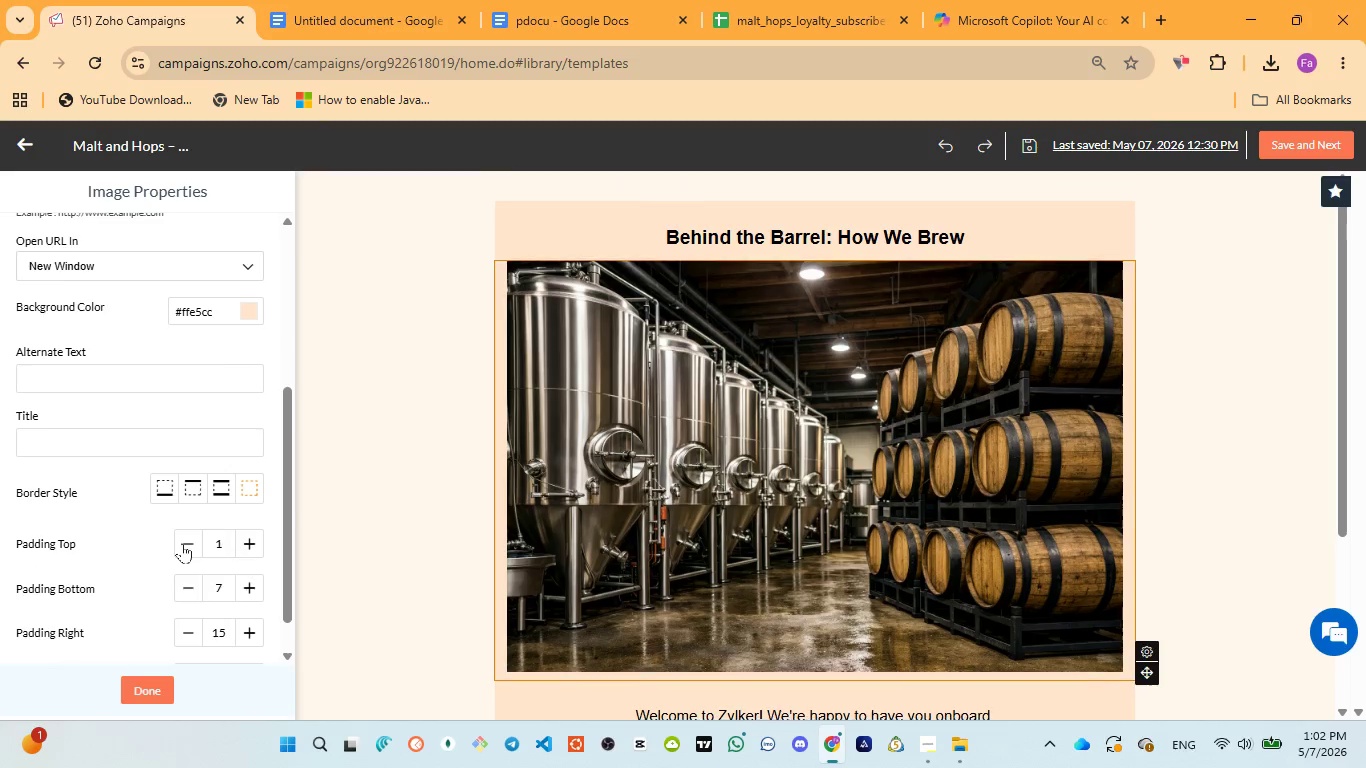 
triple_click([182, 543])
 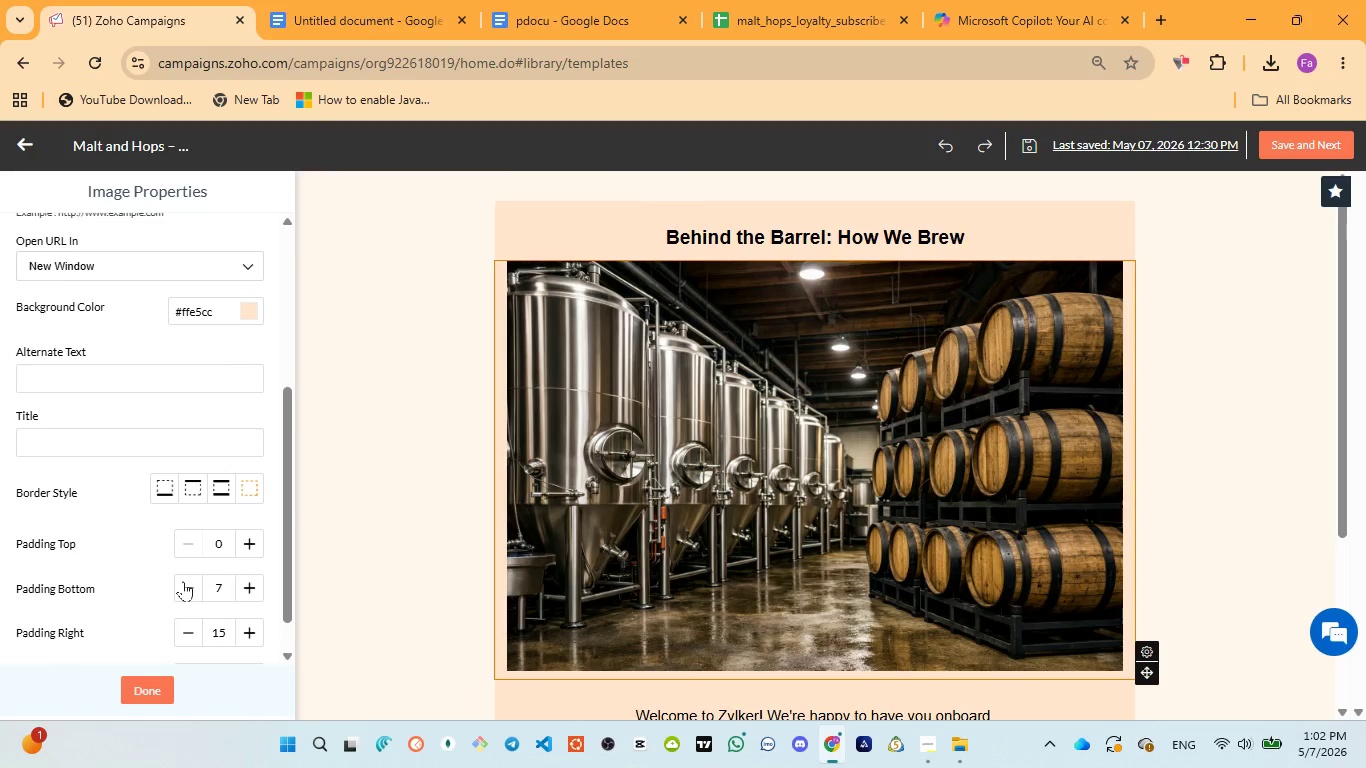 
double_click([183, 581])
 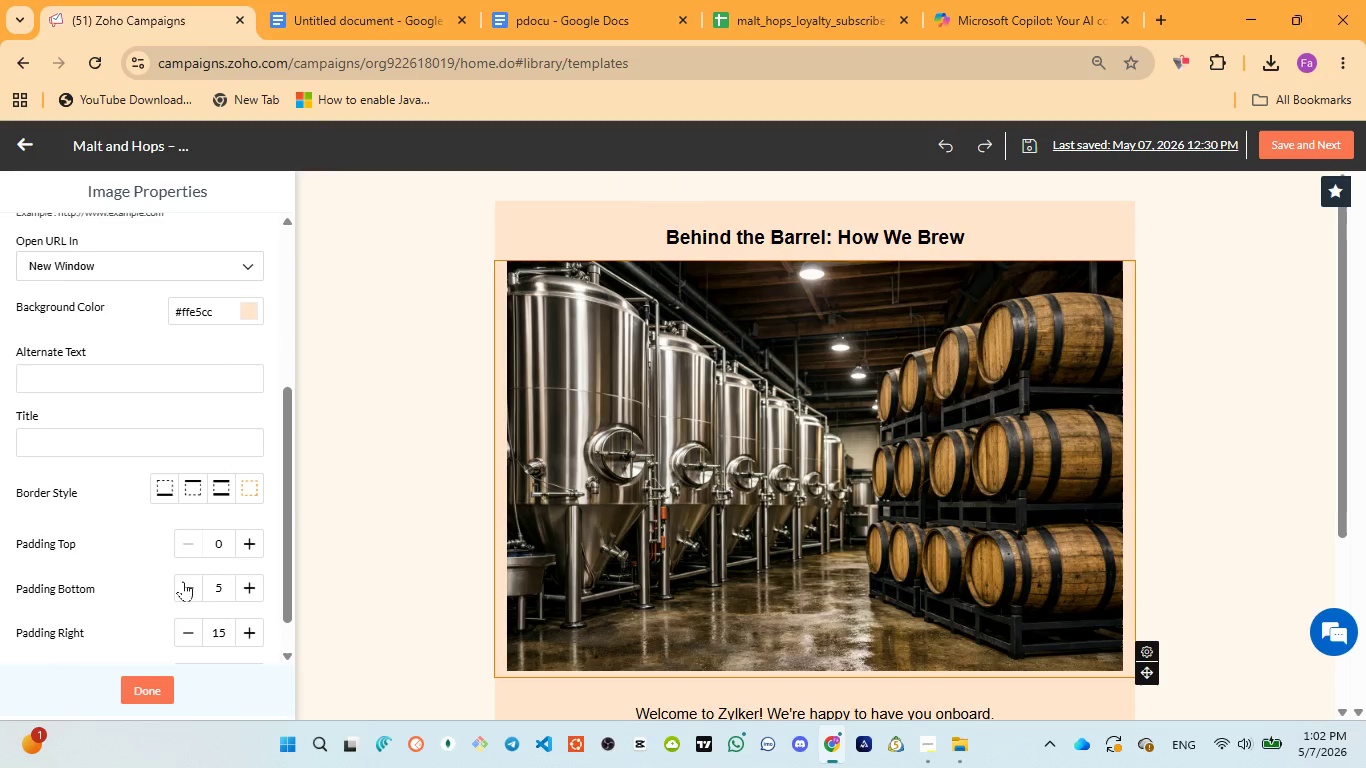 
triple_click([183, 581])
 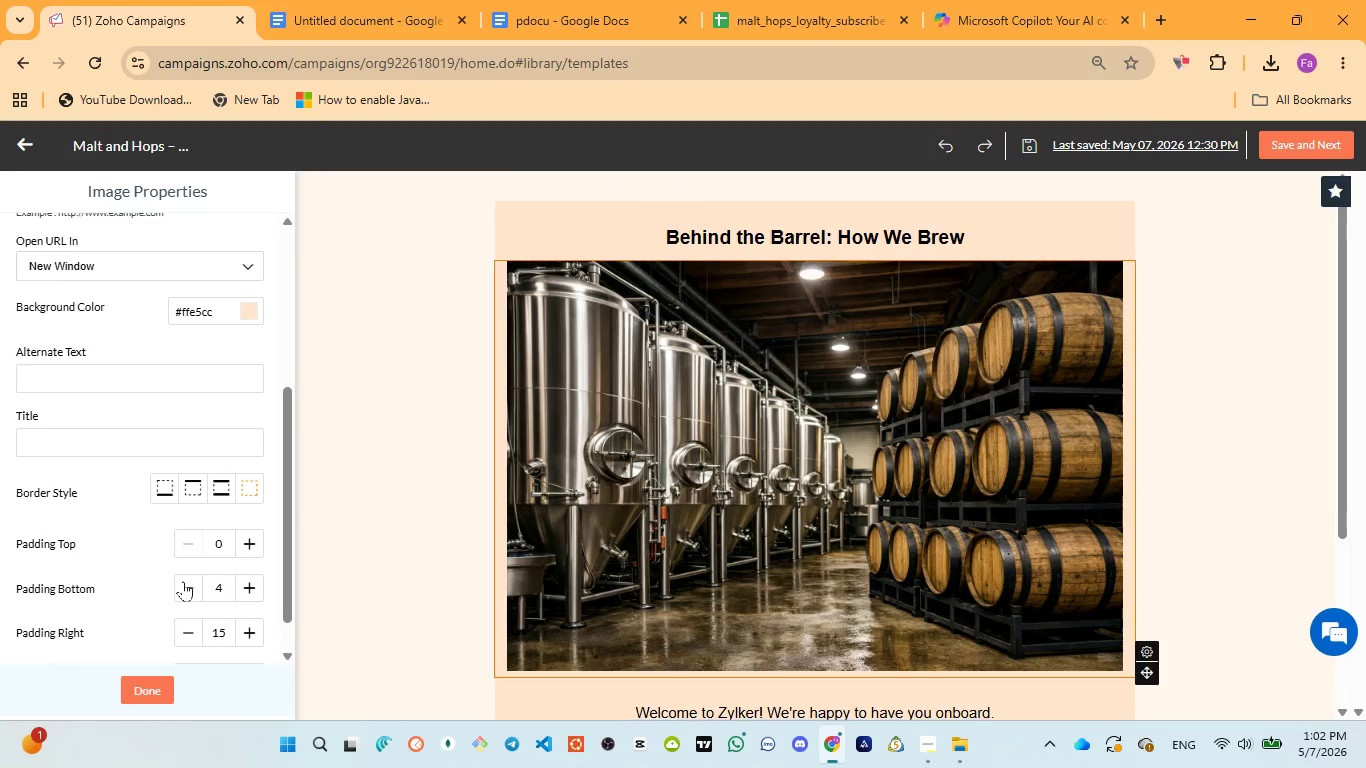 
triple_click([183, 581])
 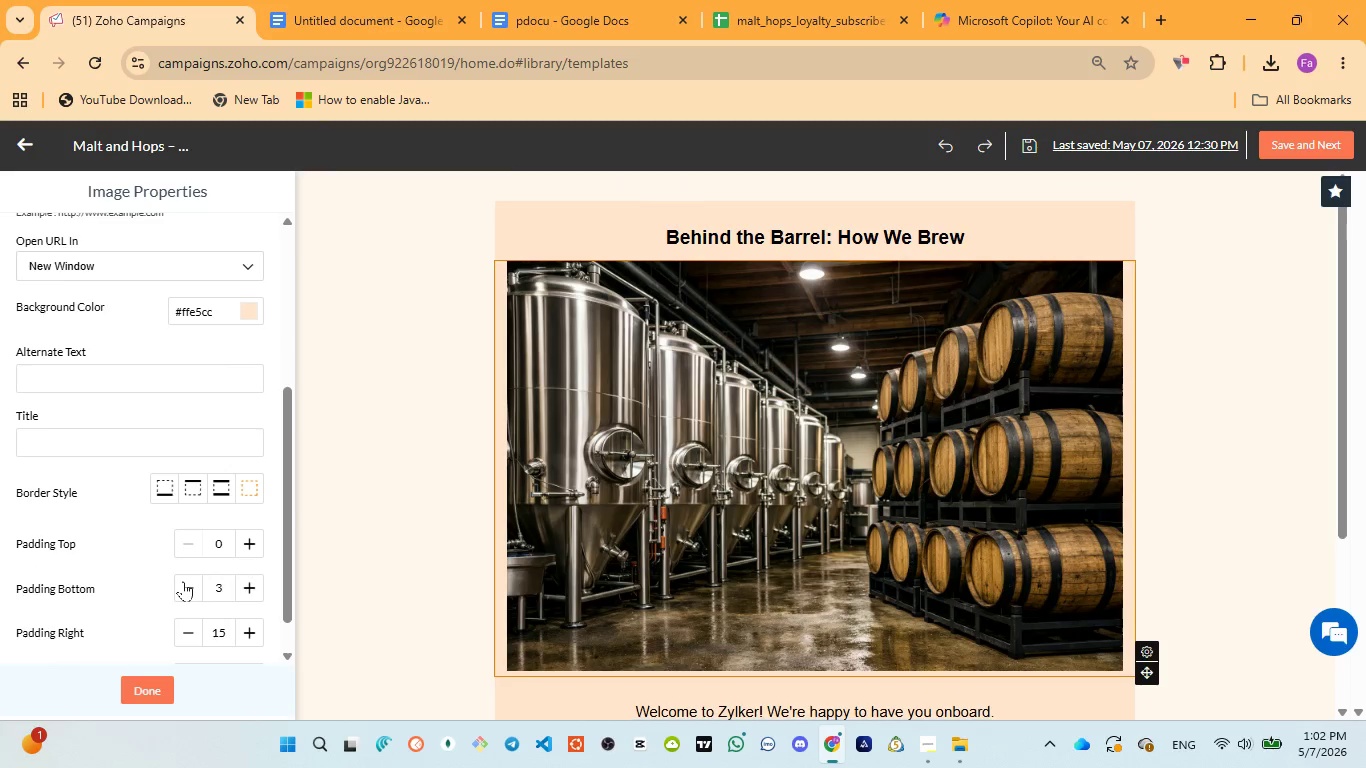 
triple_click([183, 581])
 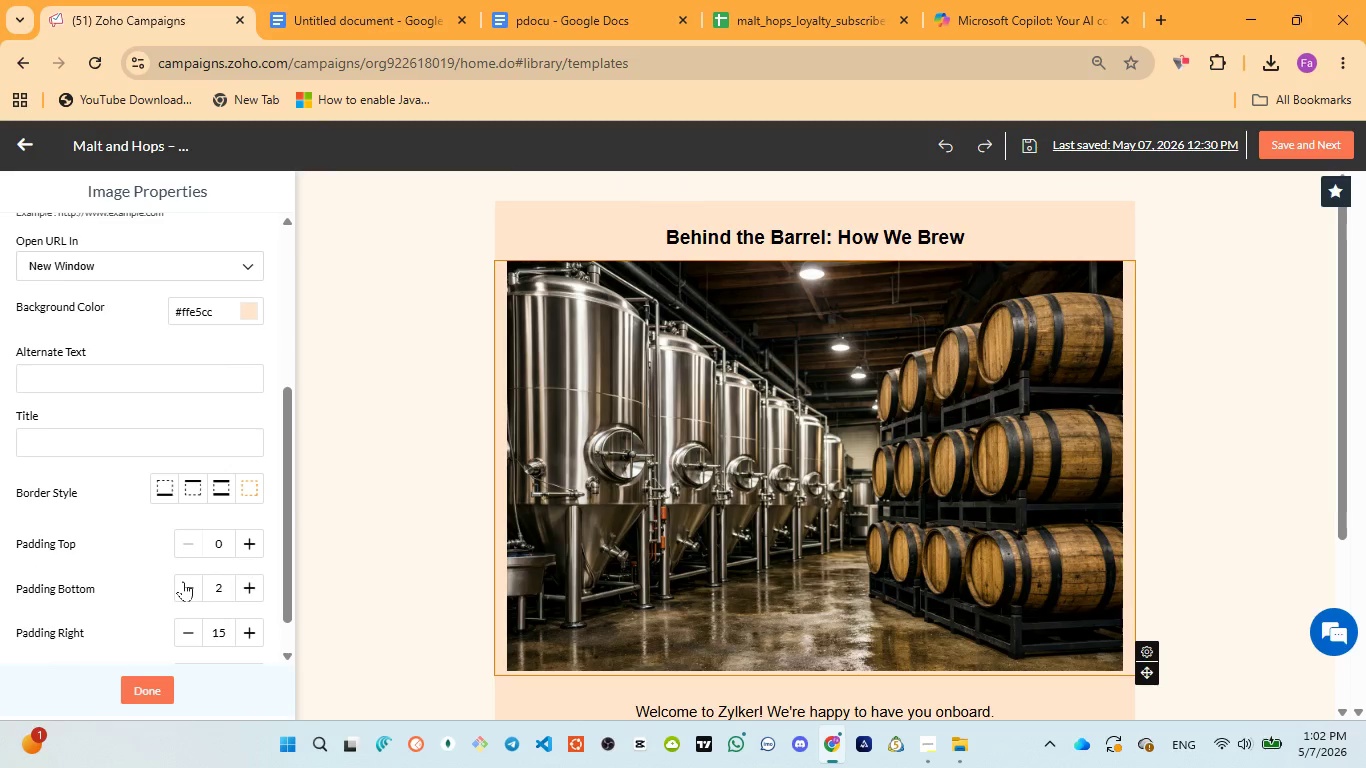 
triple_click([183, 581])
 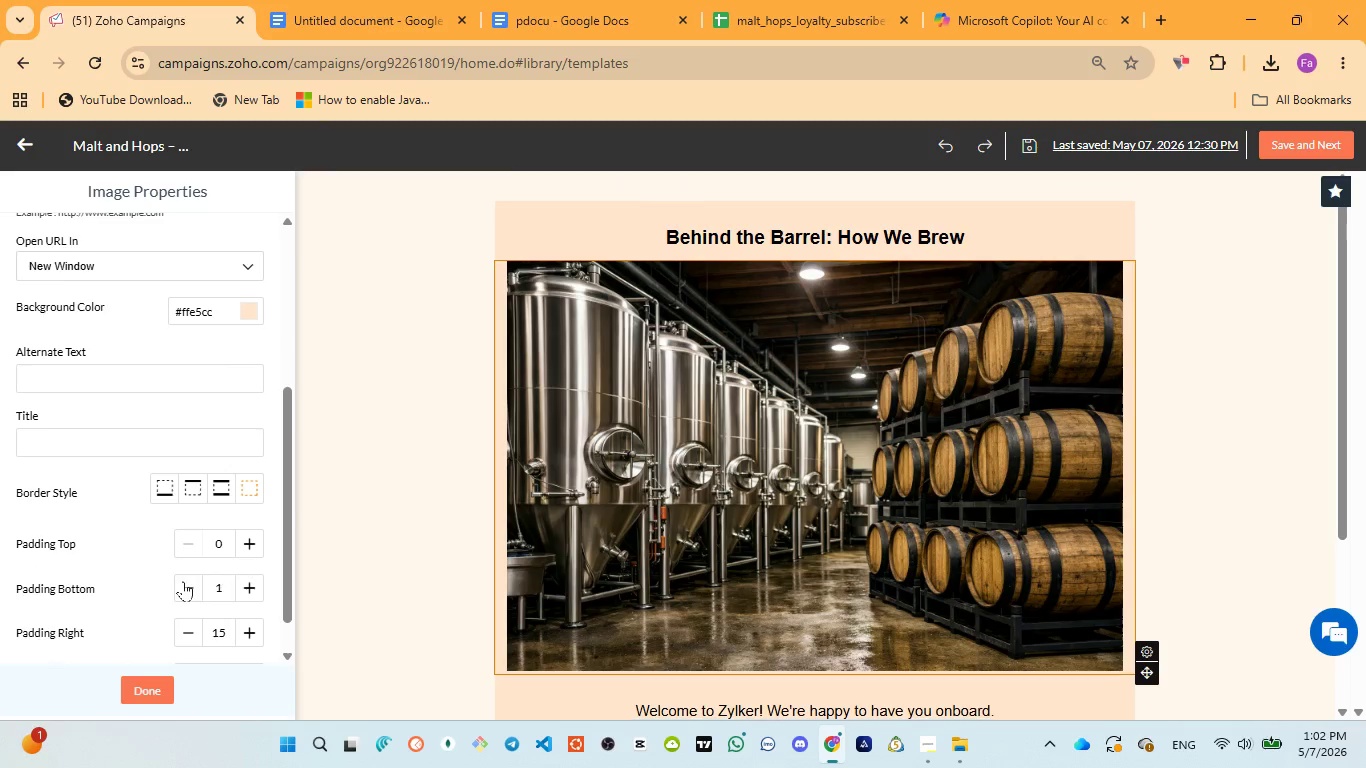 
triple_click([183, 581])
 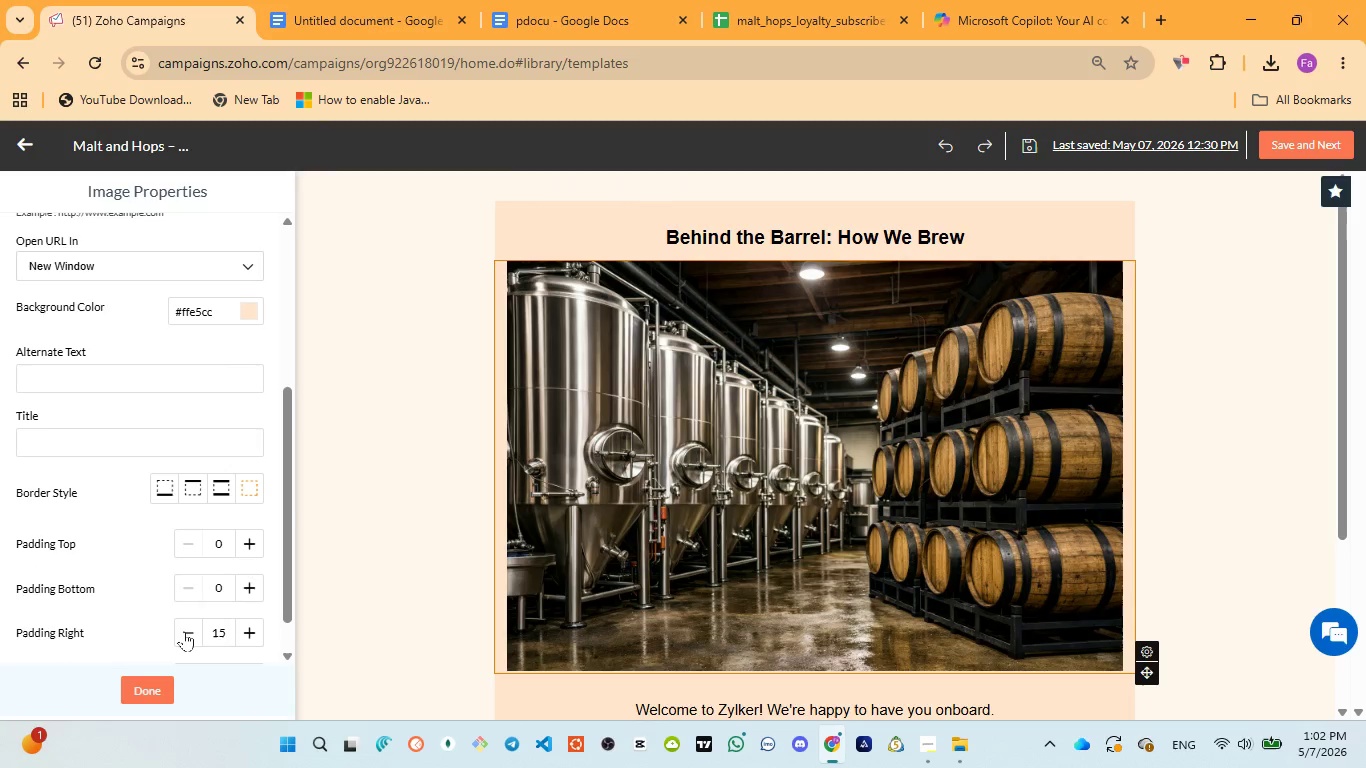 
double_click([184, 631])
 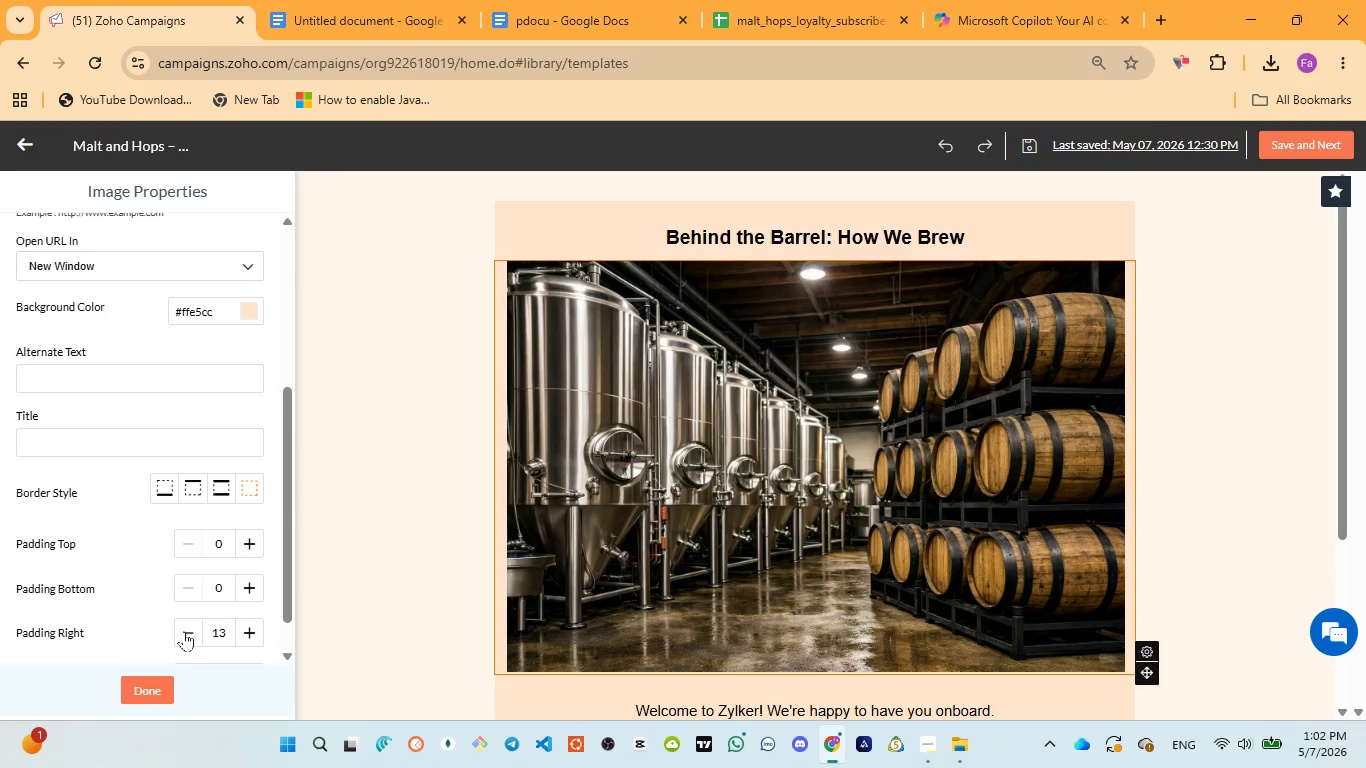 
triple_click([184, 631])
 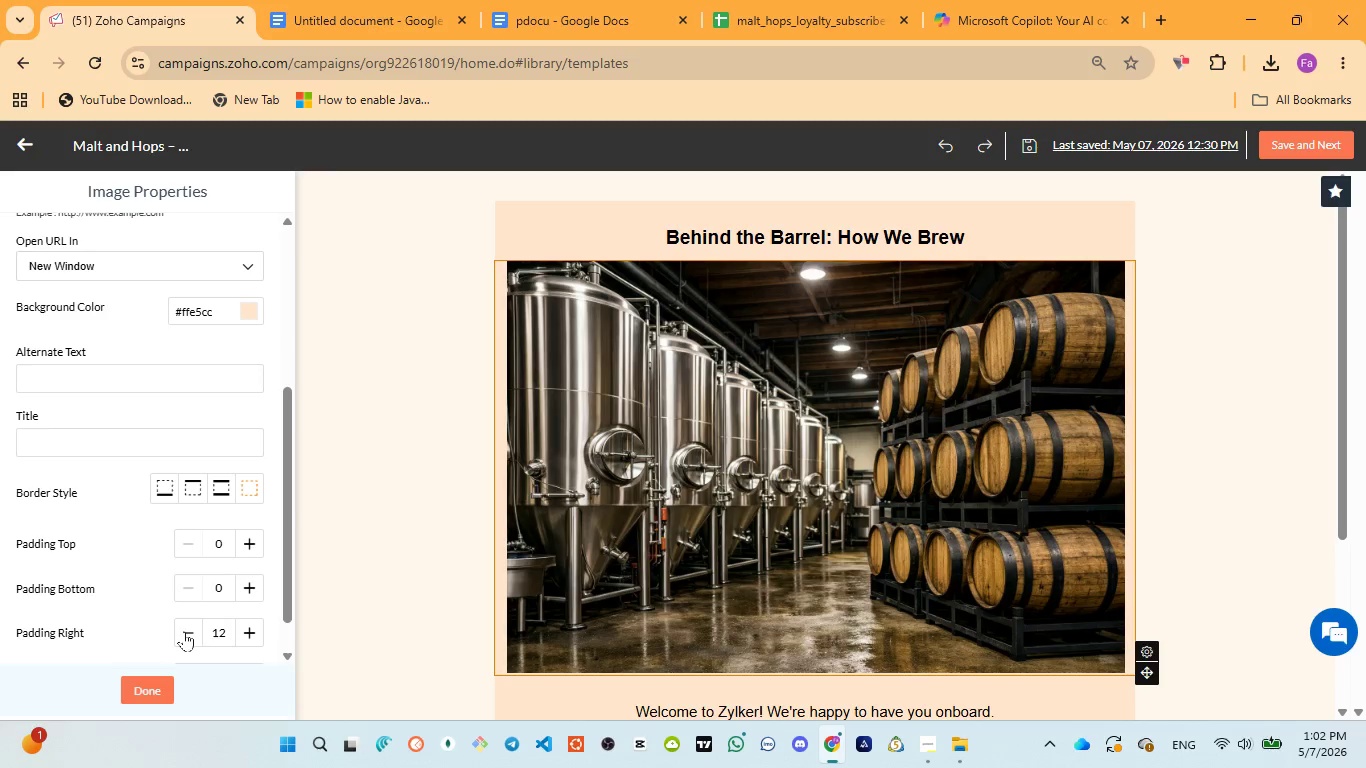 
triple_click([184, 631])
 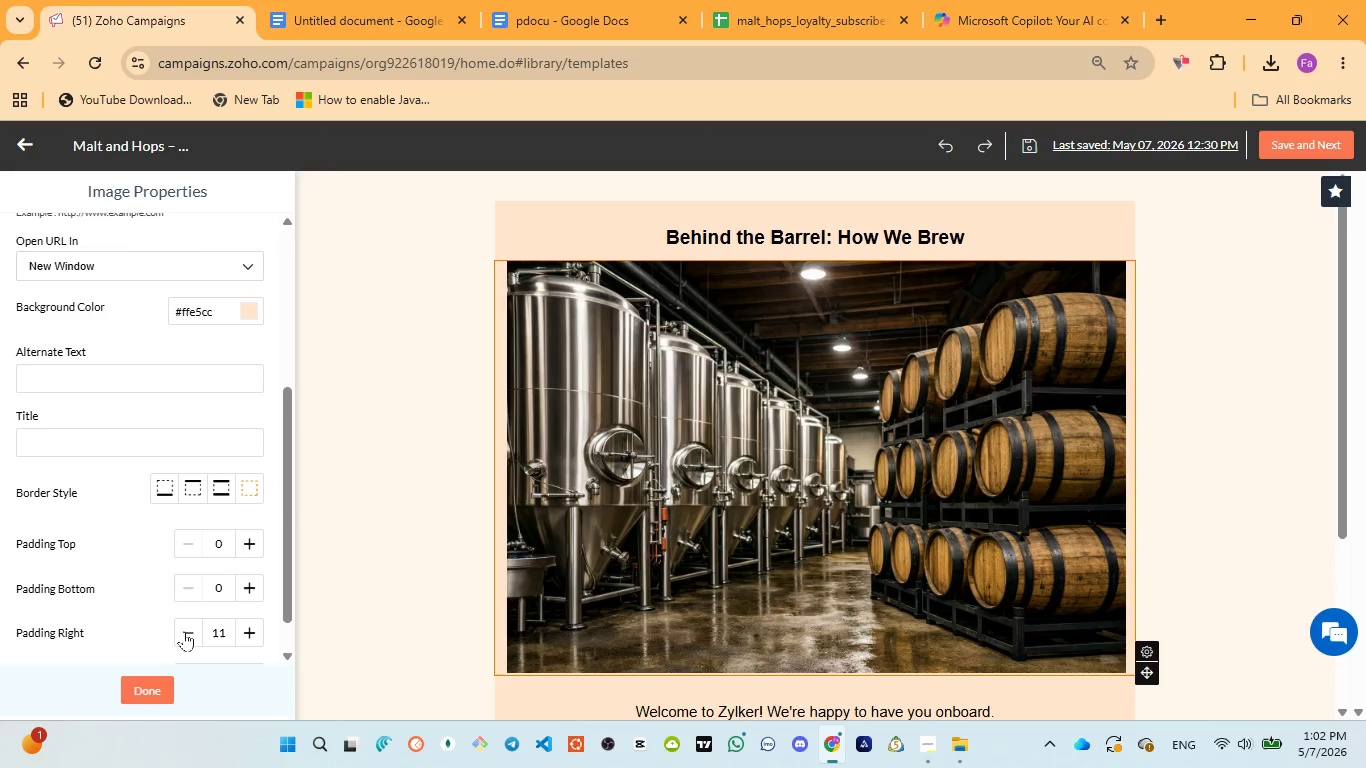 
triple_click([184, 631])
 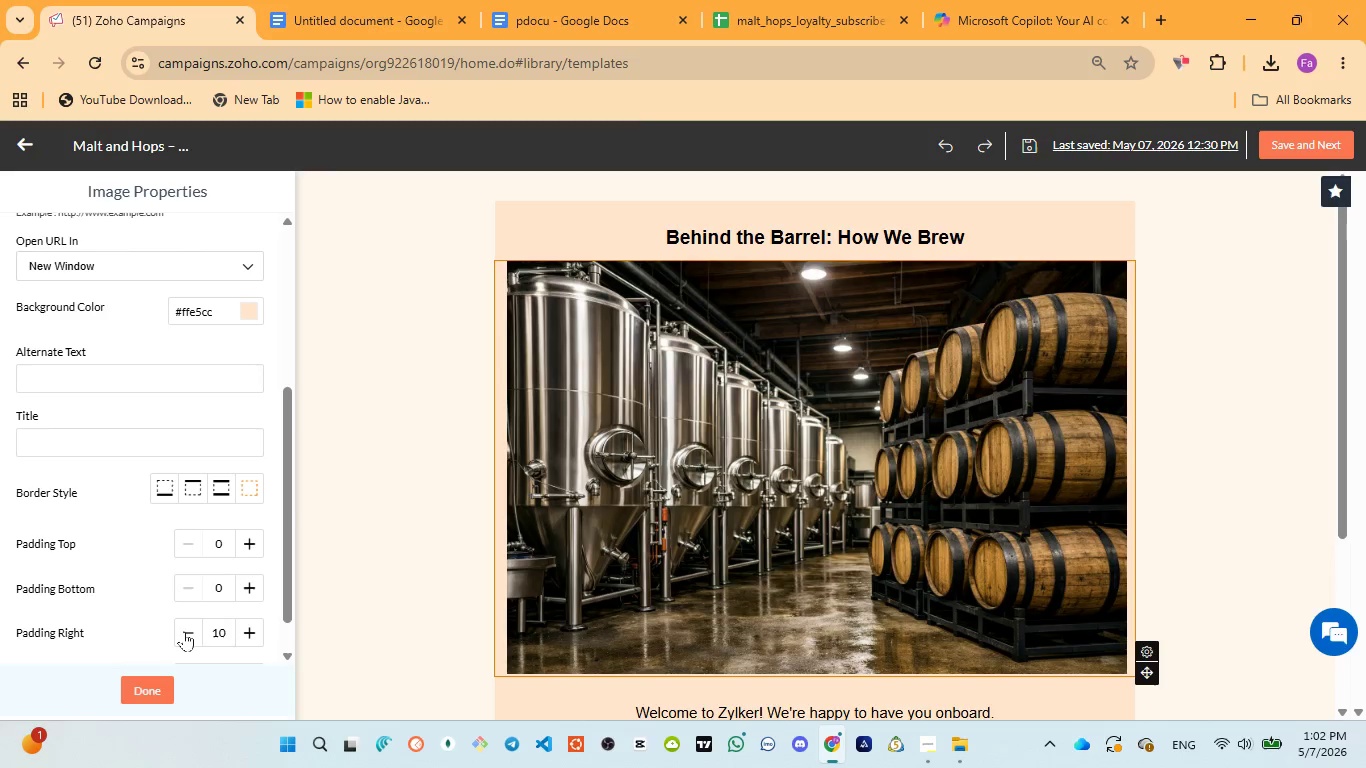 
triple_click([184, 631])
 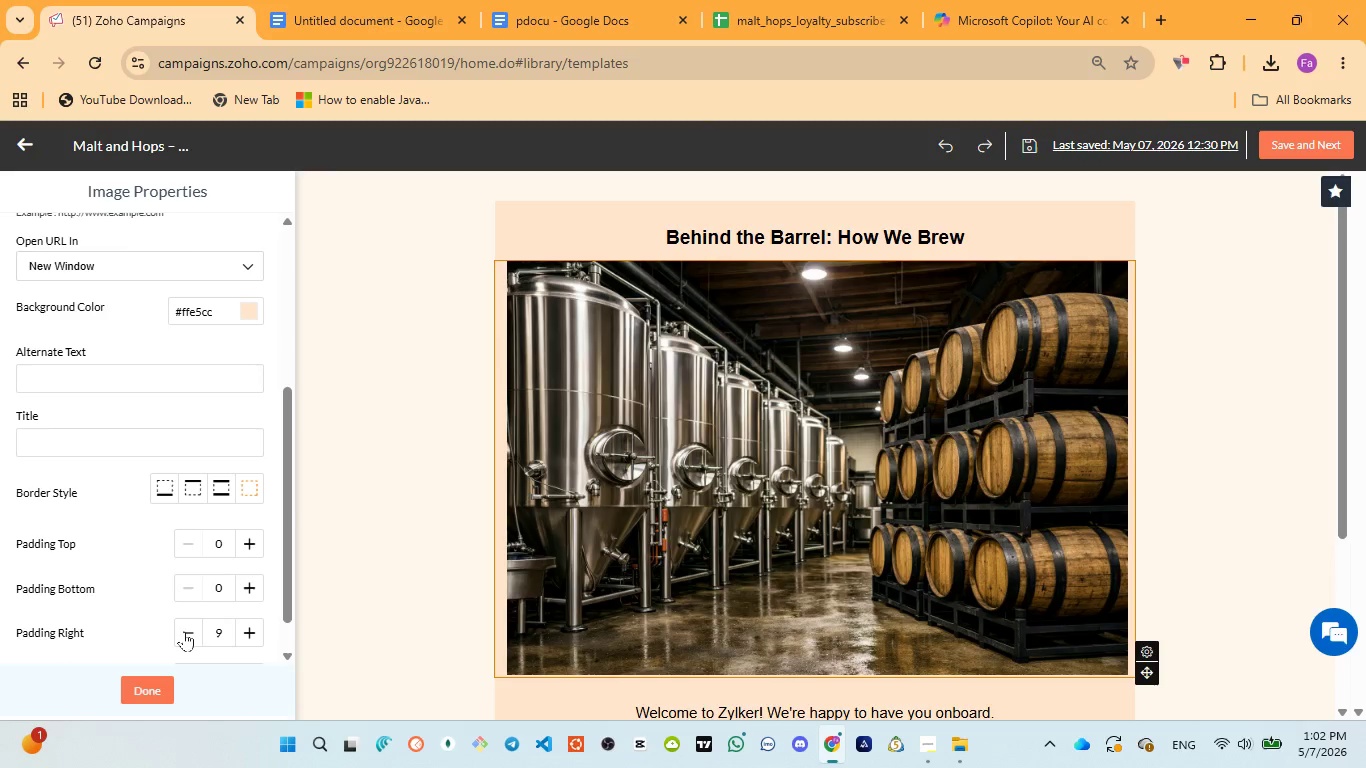 
triple_click([184, 631])
 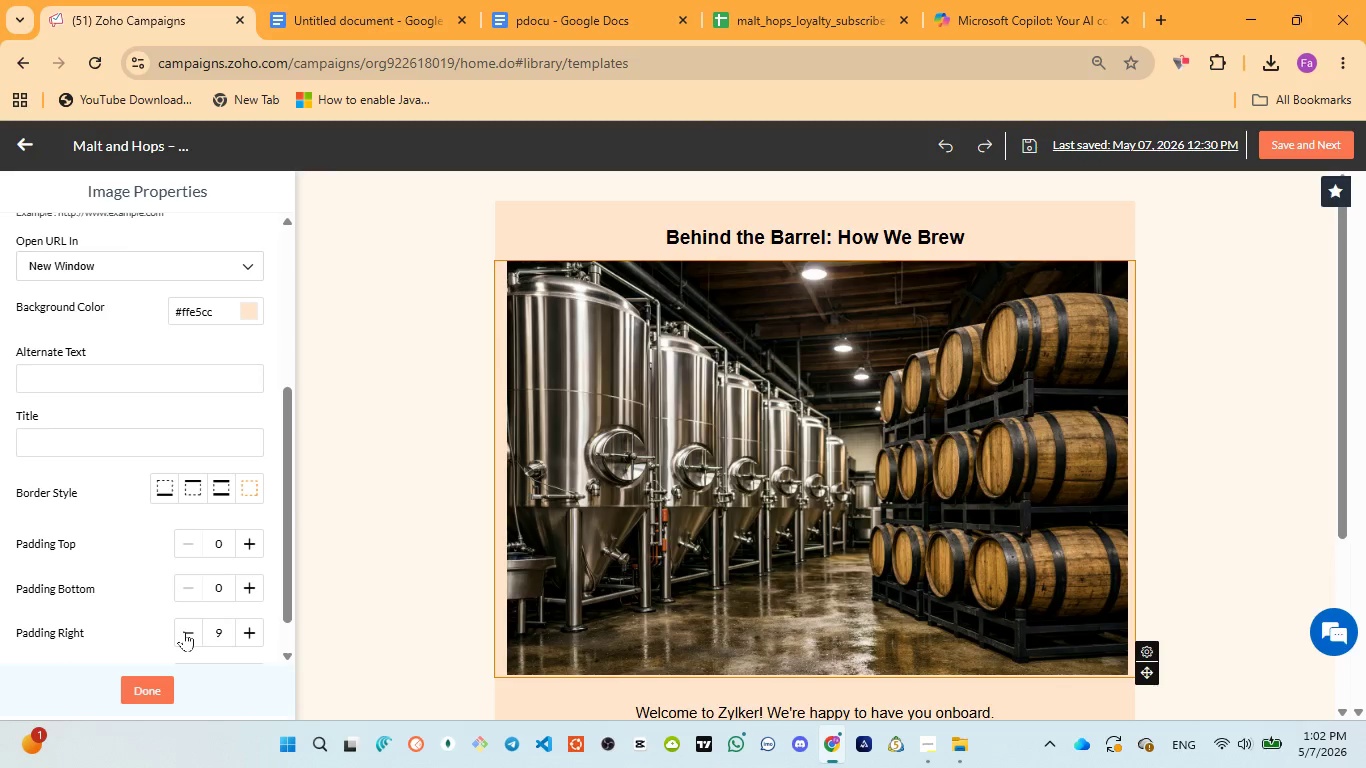 
triple_click([184, 631])
 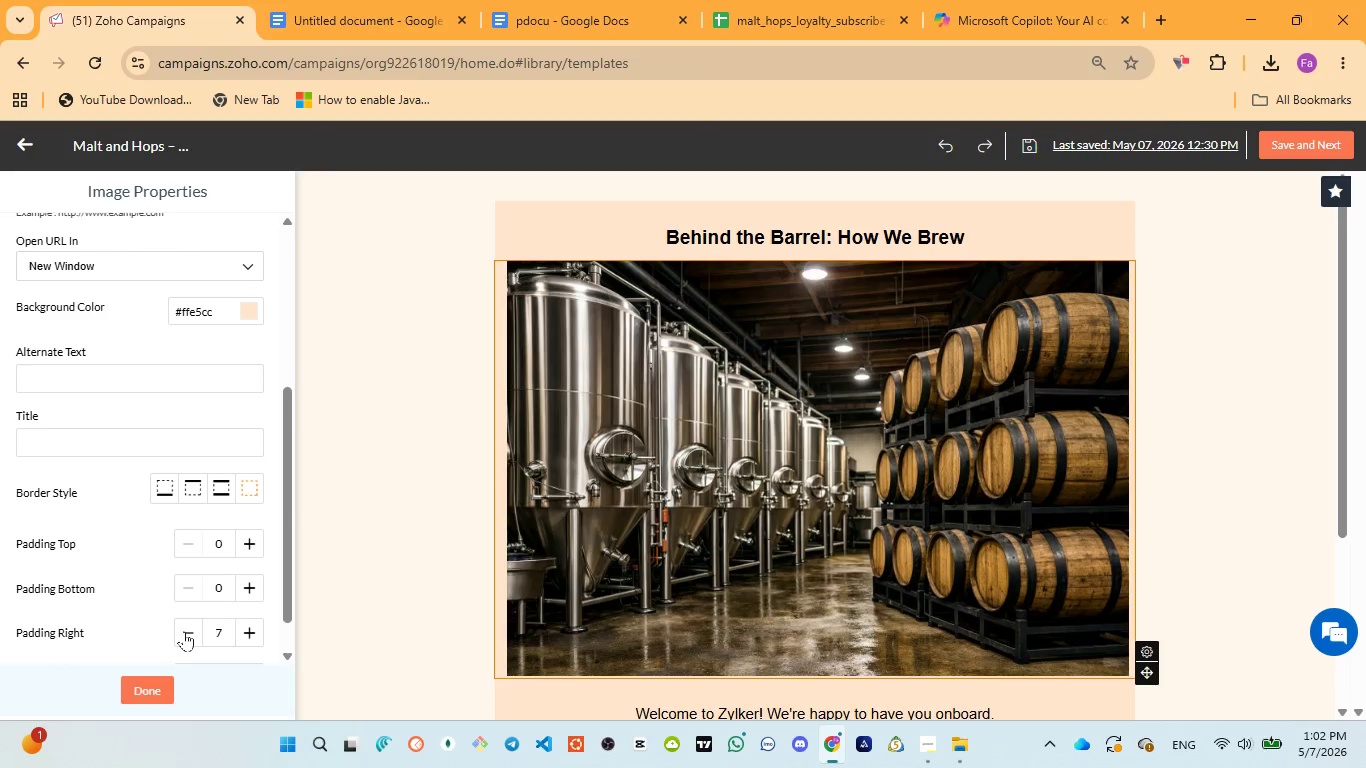 
triple_click([184, 631])
 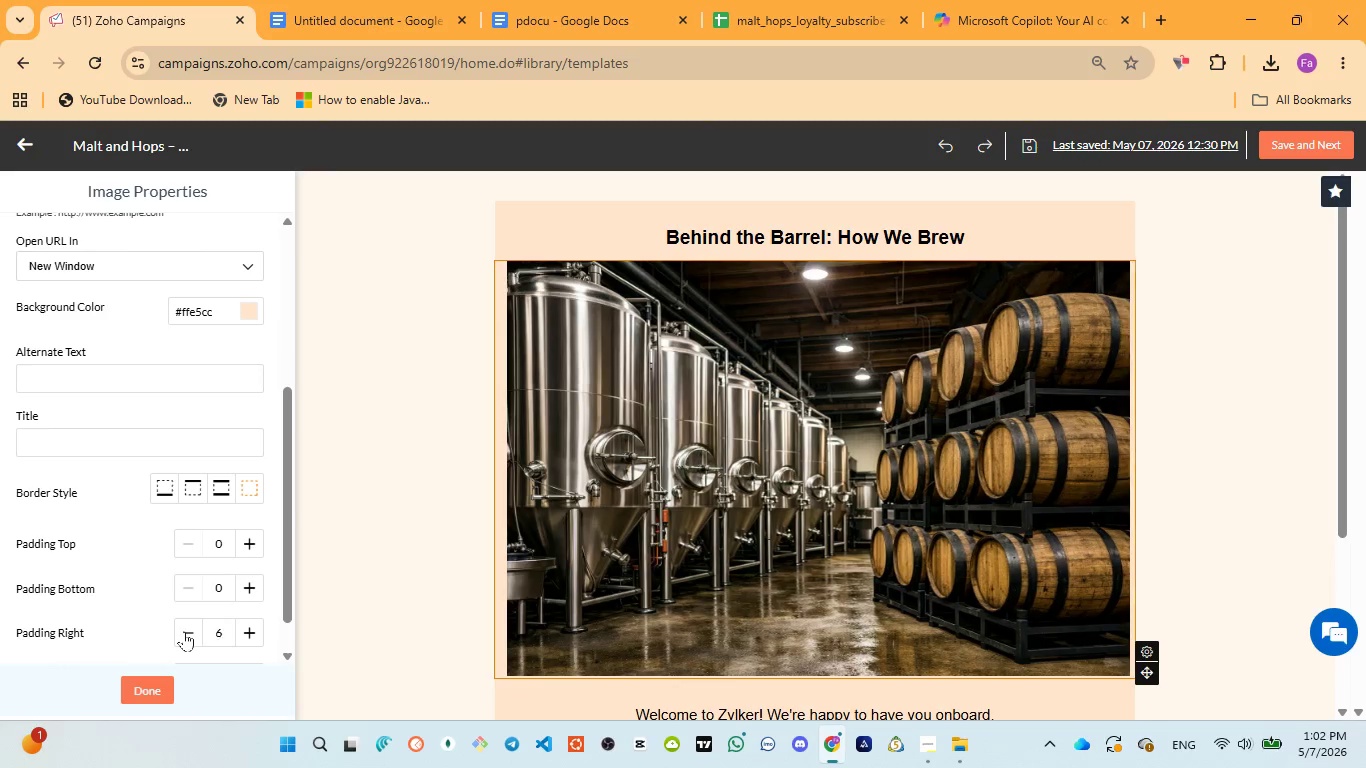 
triple_click([184, 631])
 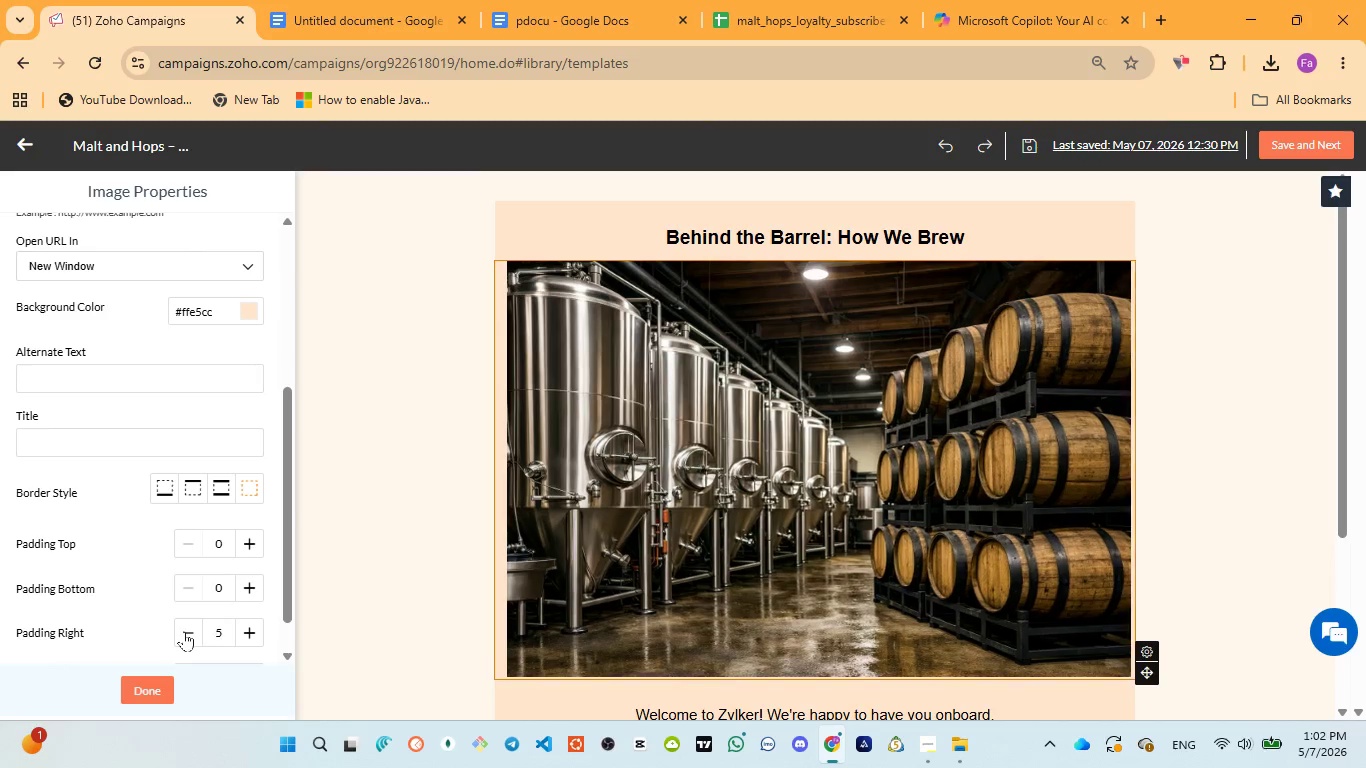 
triple_click([184, 631])
 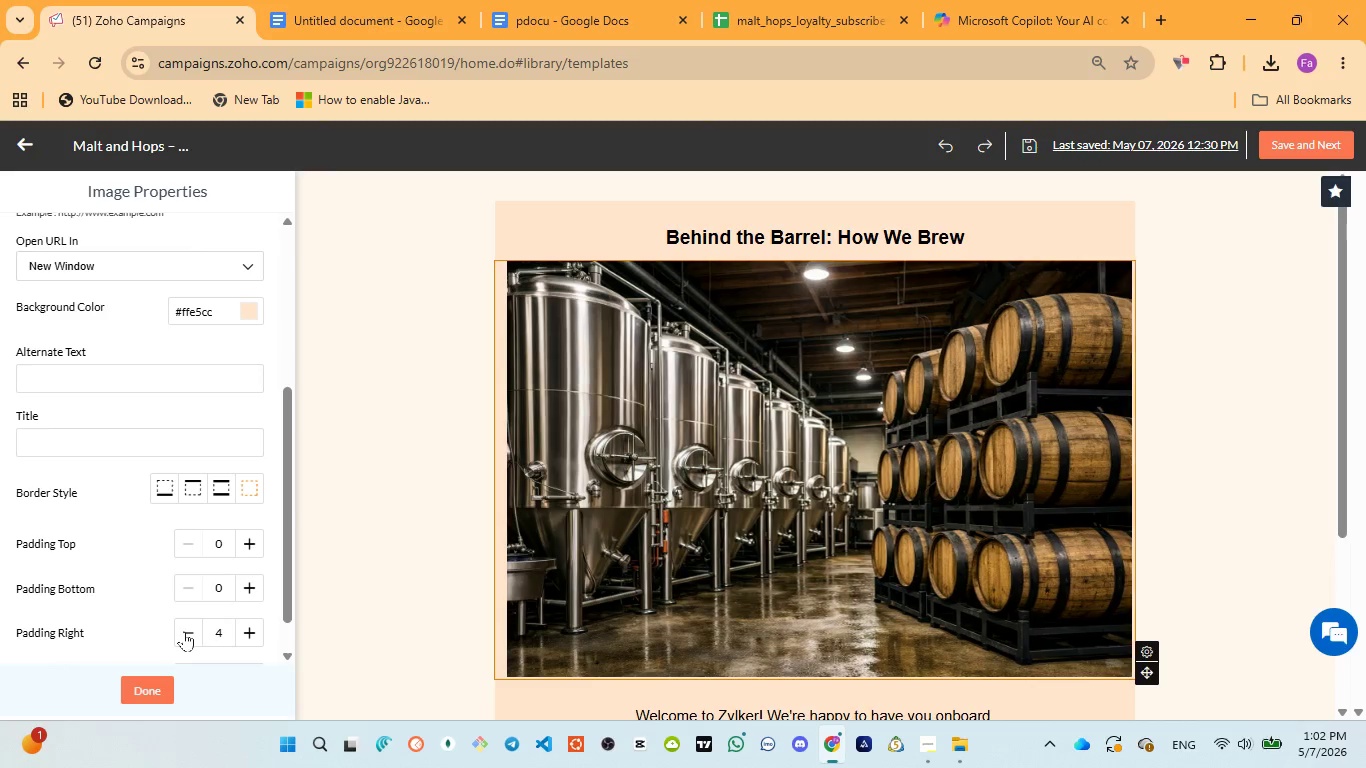 
triple_click([184, 631])
 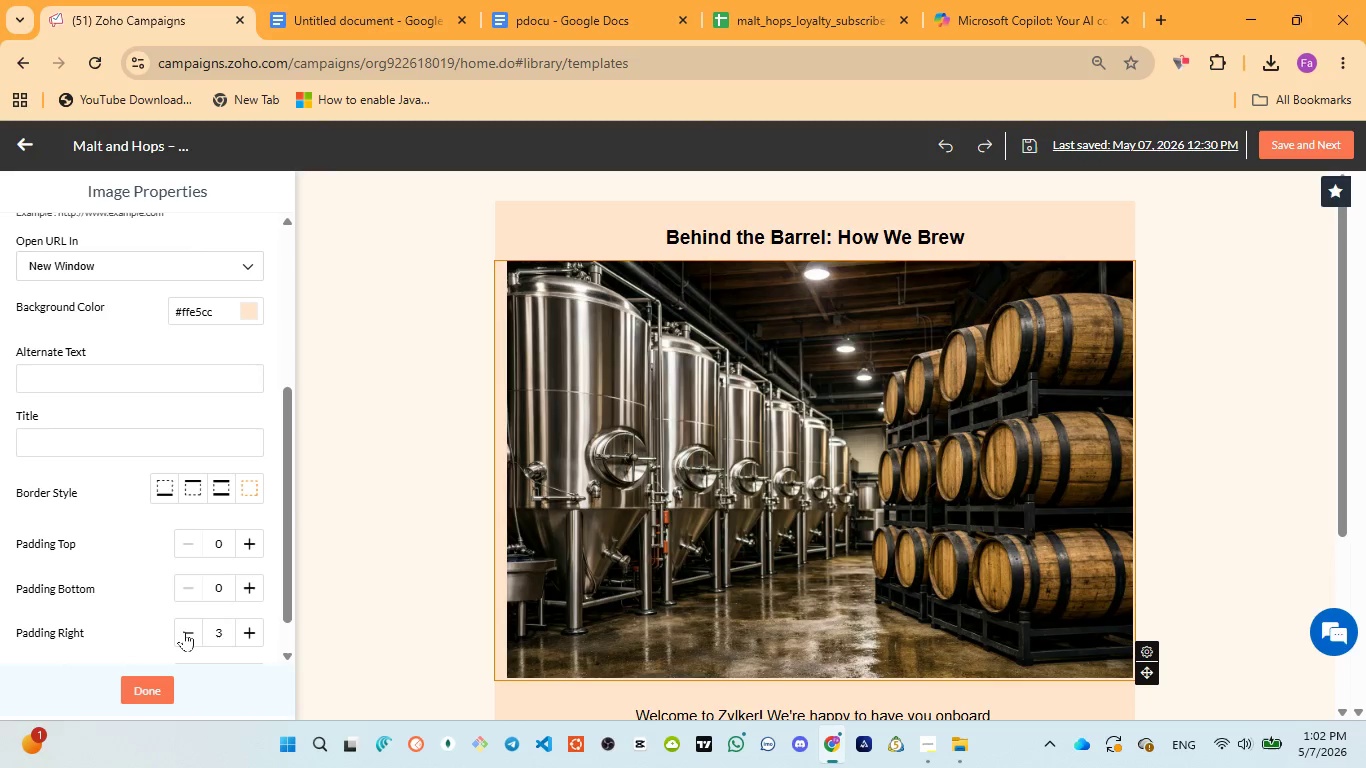 
triple_click([184, 631])
 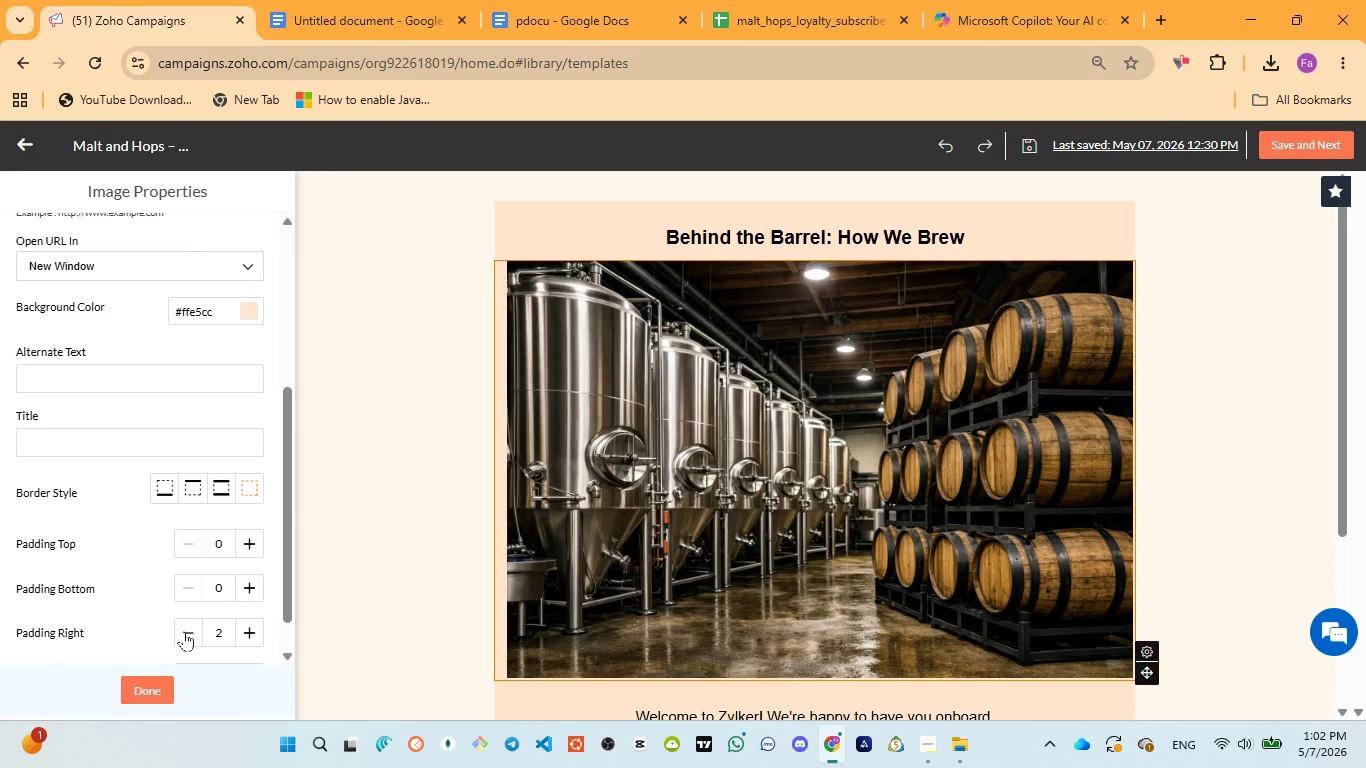 
triple_click([184, 631])
 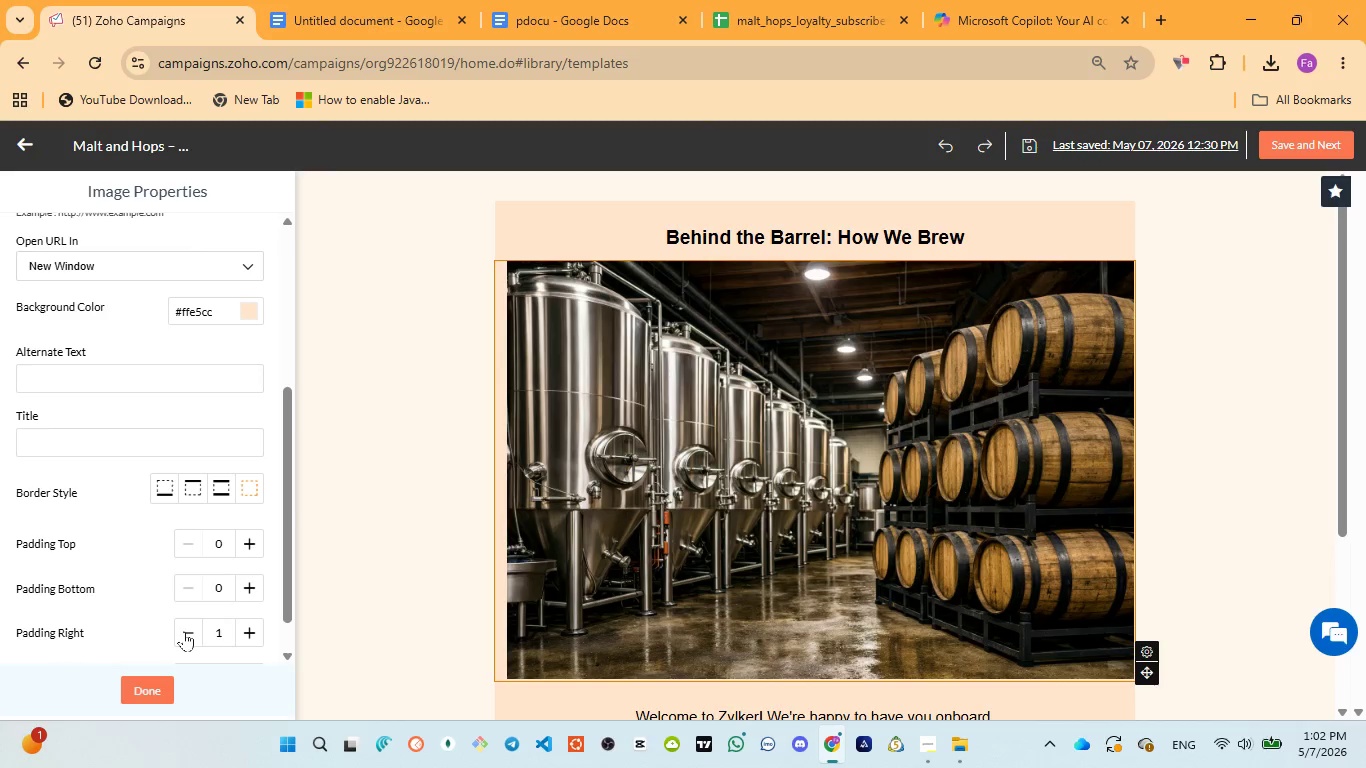 
triple_click([184, 631])
 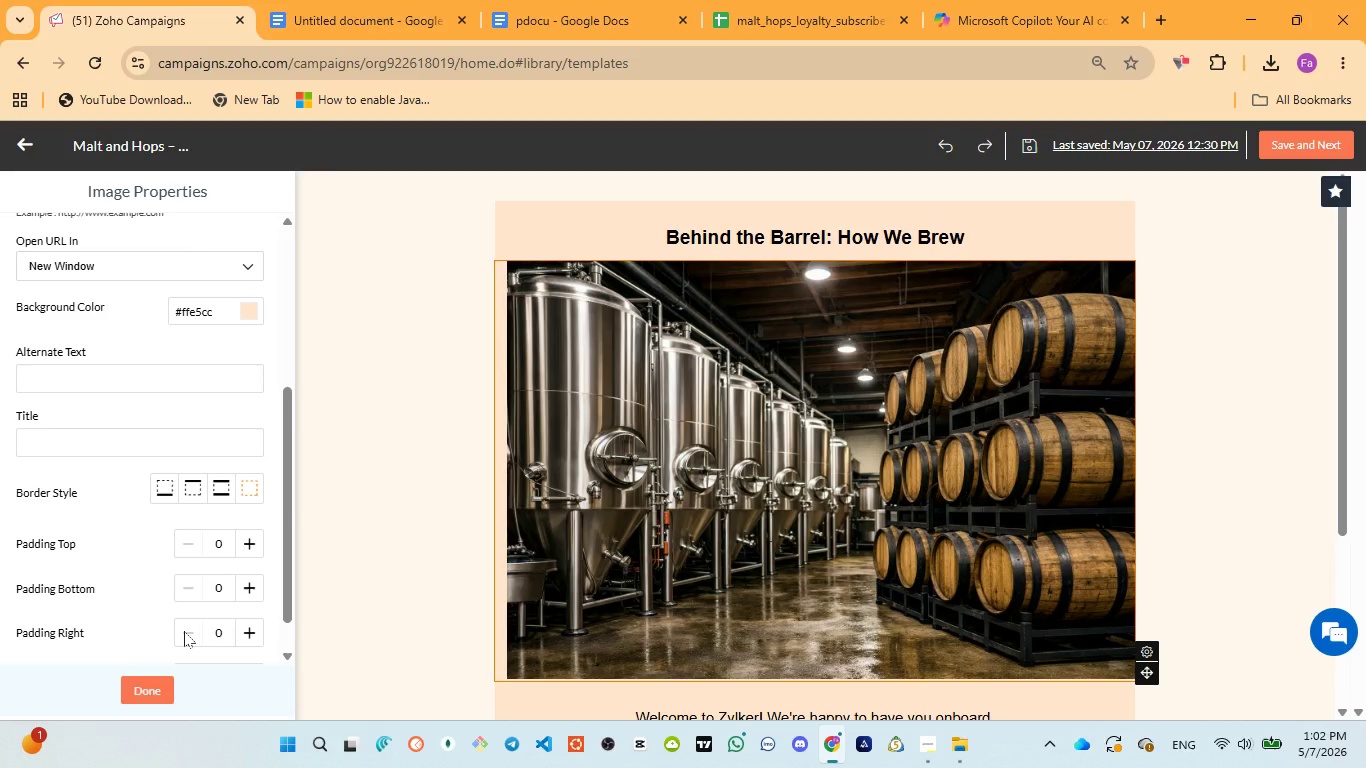 
triple_click([184, 631])
 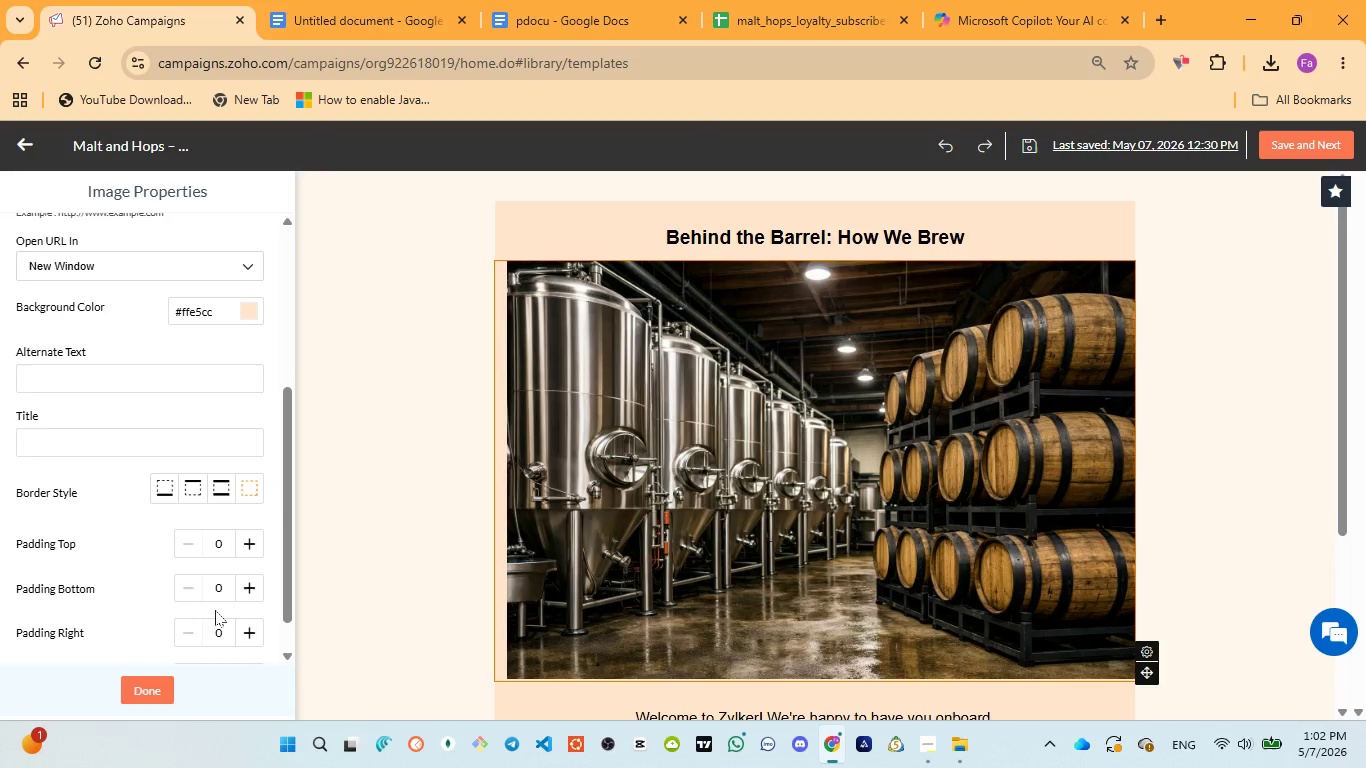 
scroll: coordinate [215, 610], scroll_direction: down, amount: 1.0
 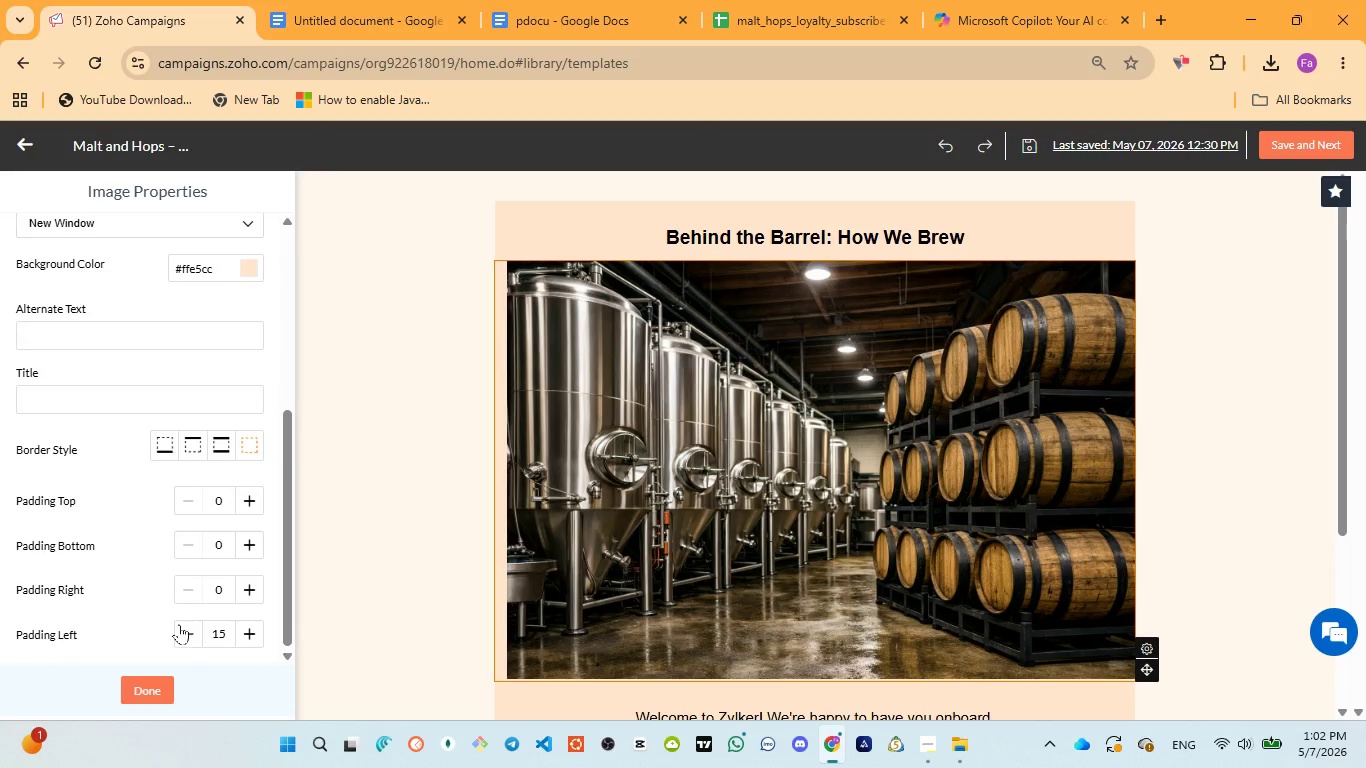 
double_click([180, 625])
 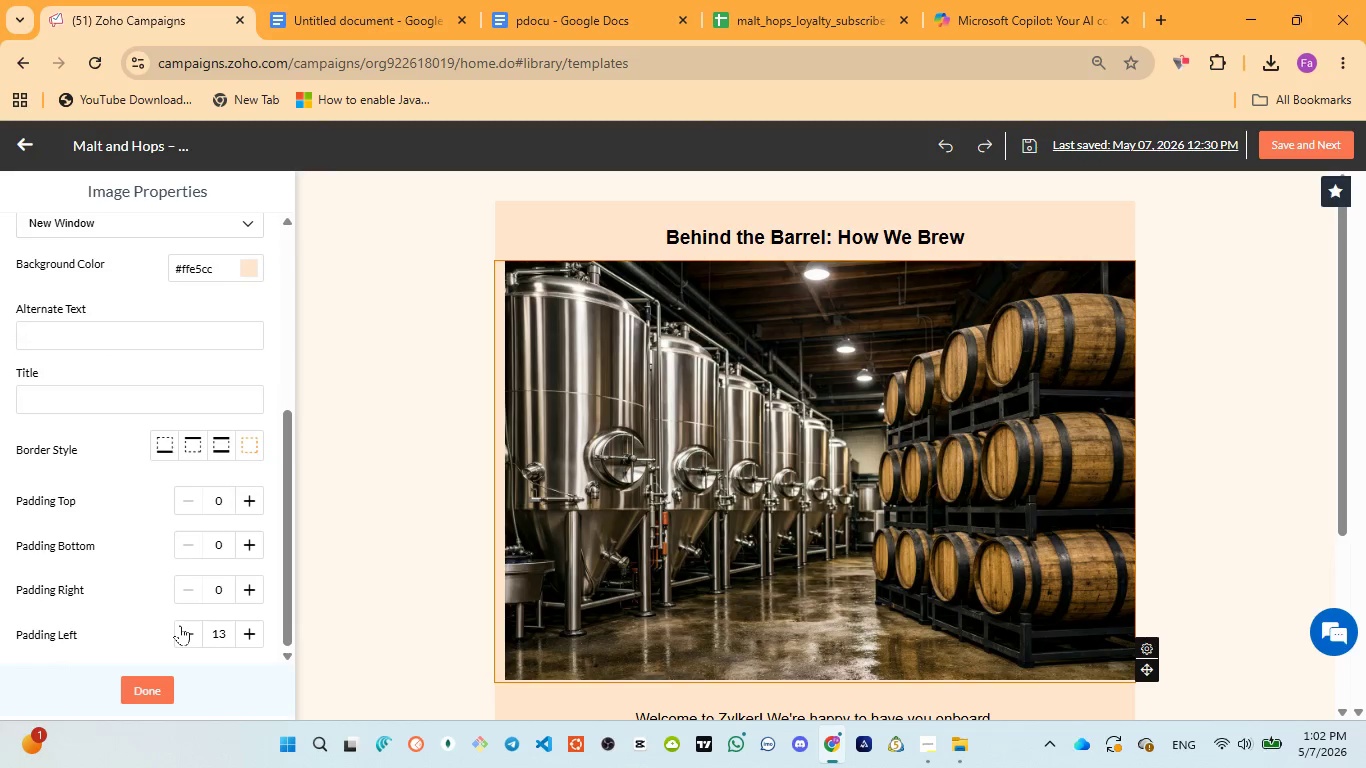 
triple_click([180, 625])
 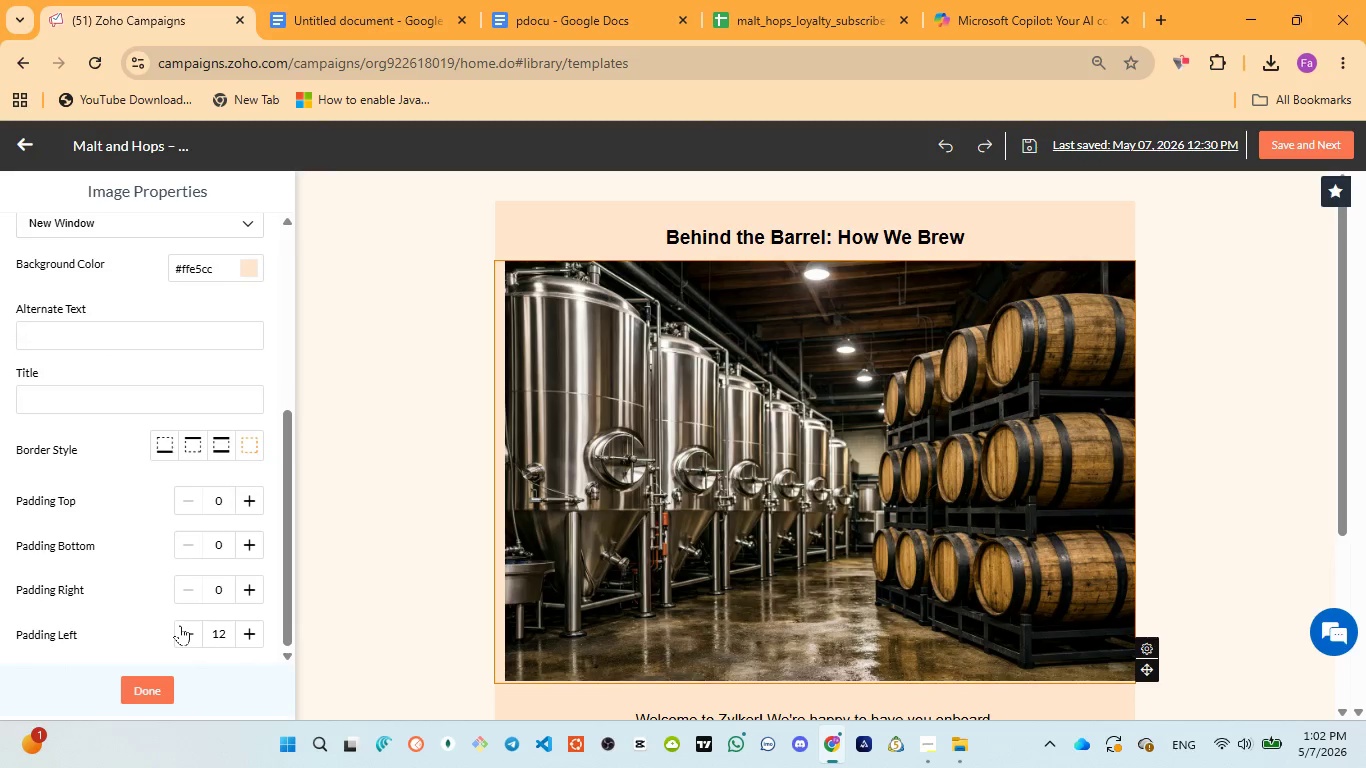 
triple_click([180, 625])
 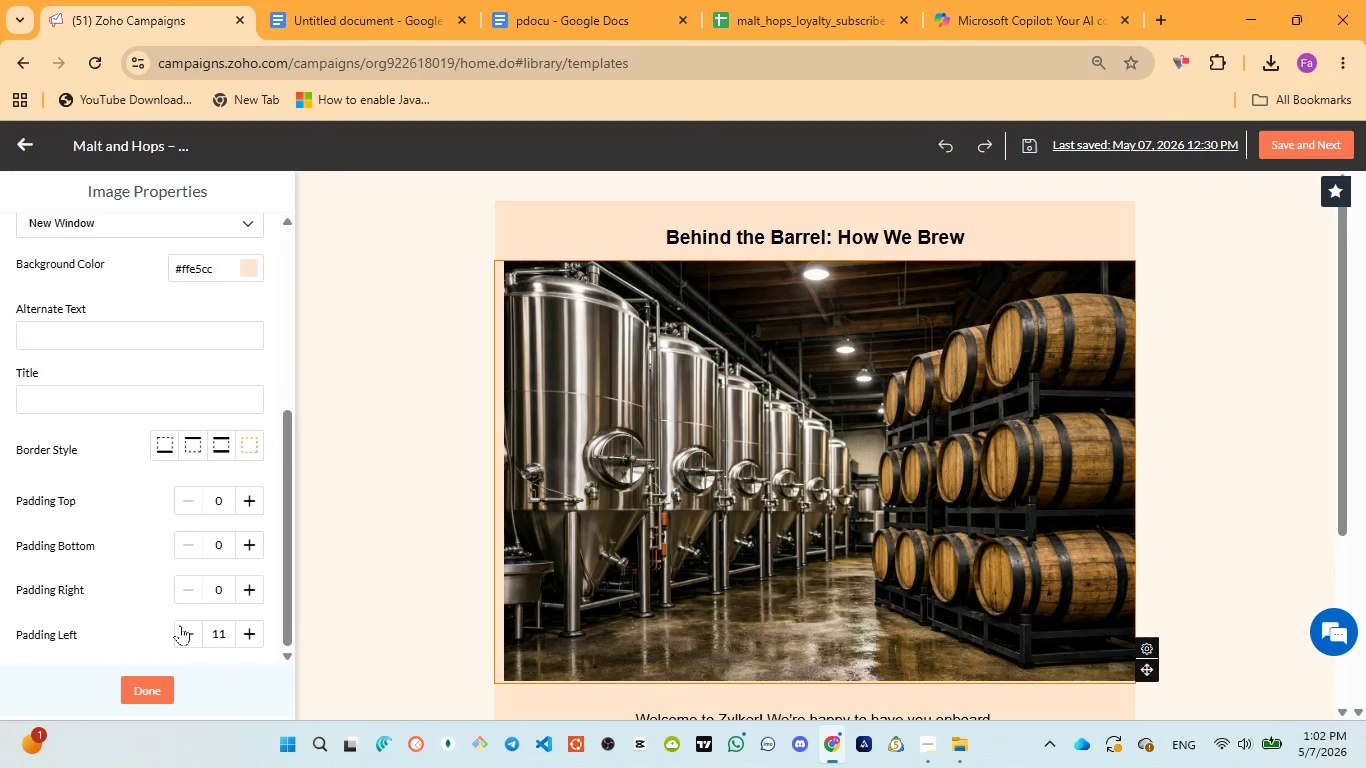 
triple_click([180, 625])
 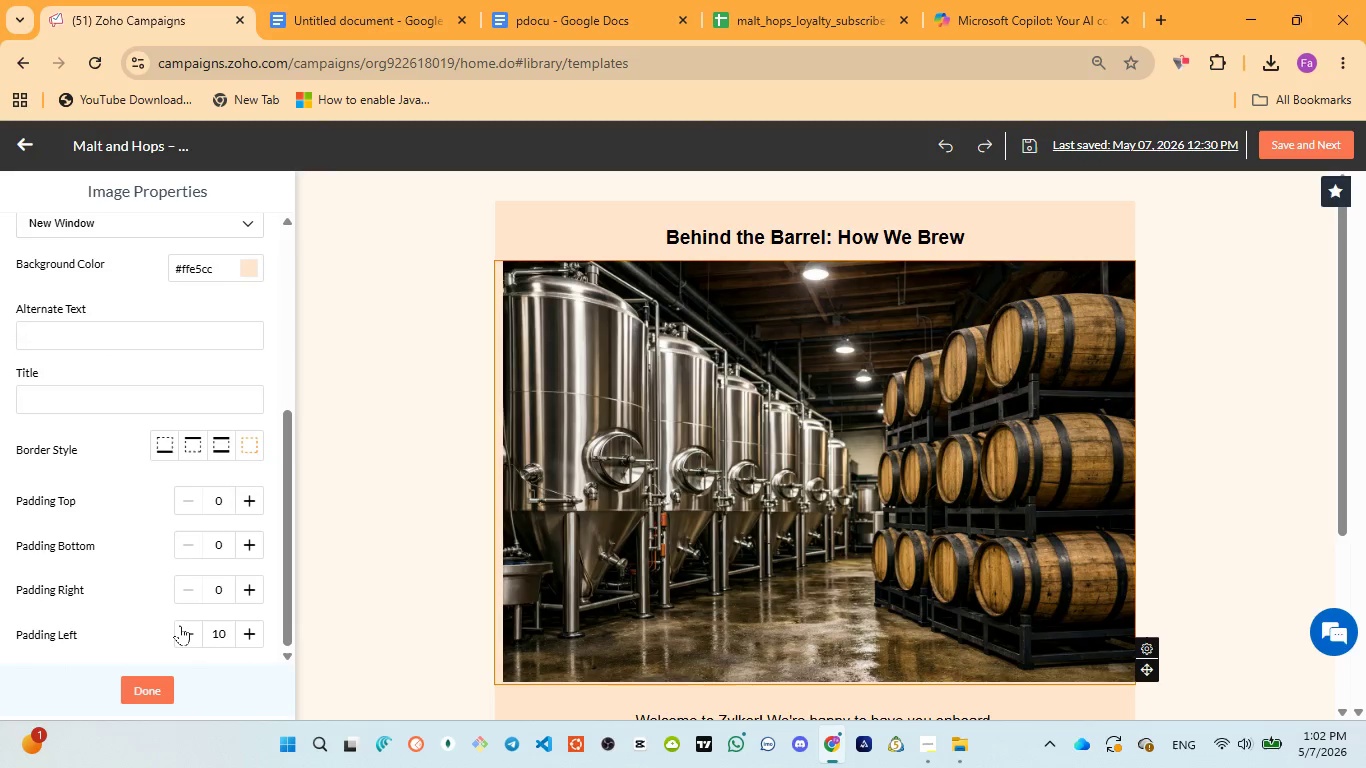 
triple_click([180, 625])
 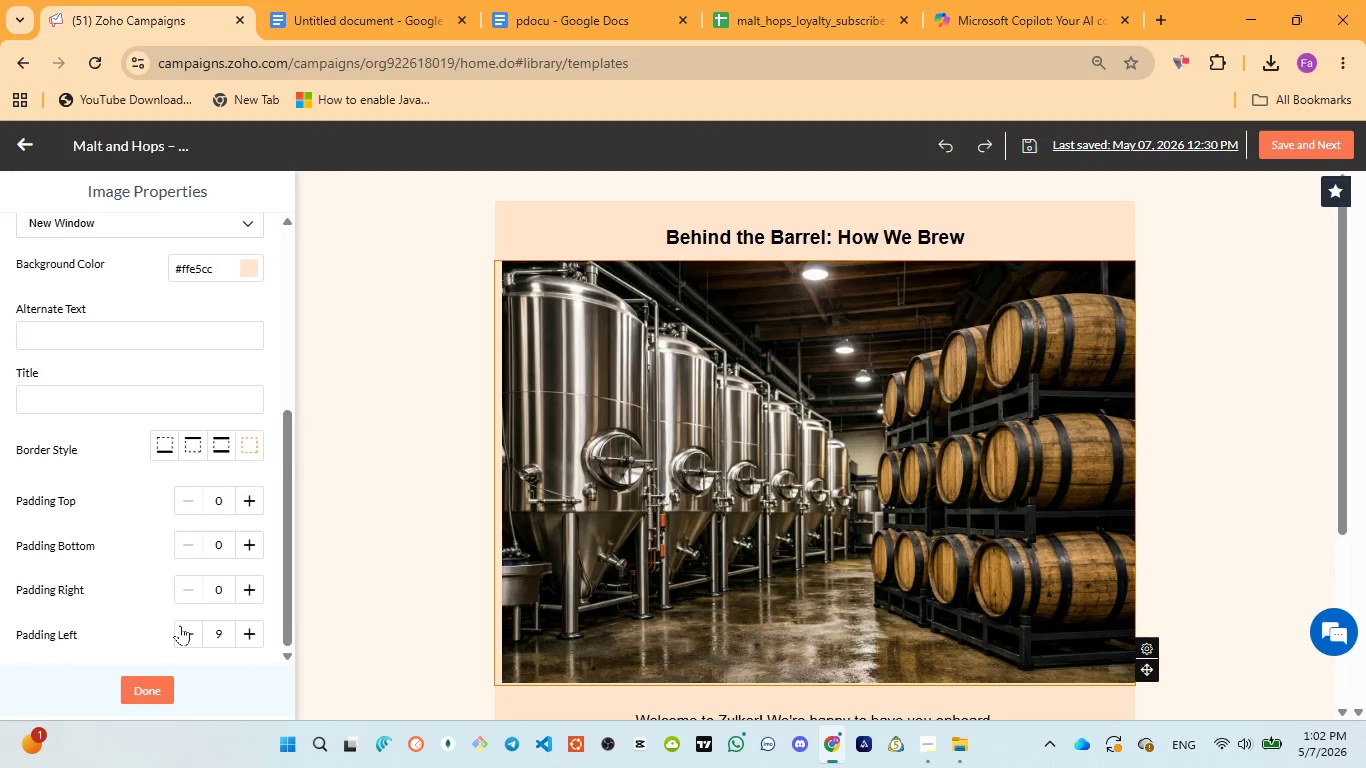 
triple_click([180, 625])
 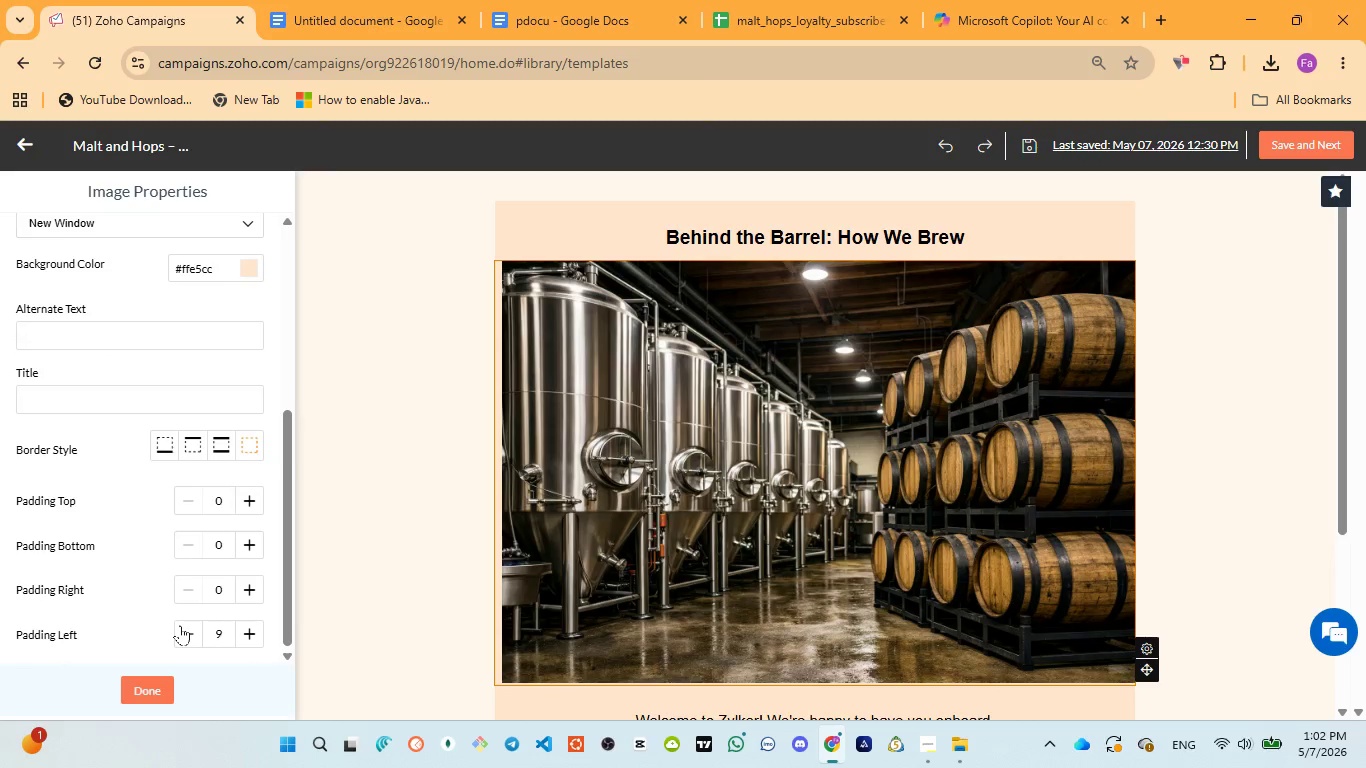 
triple_click([180, 625])
 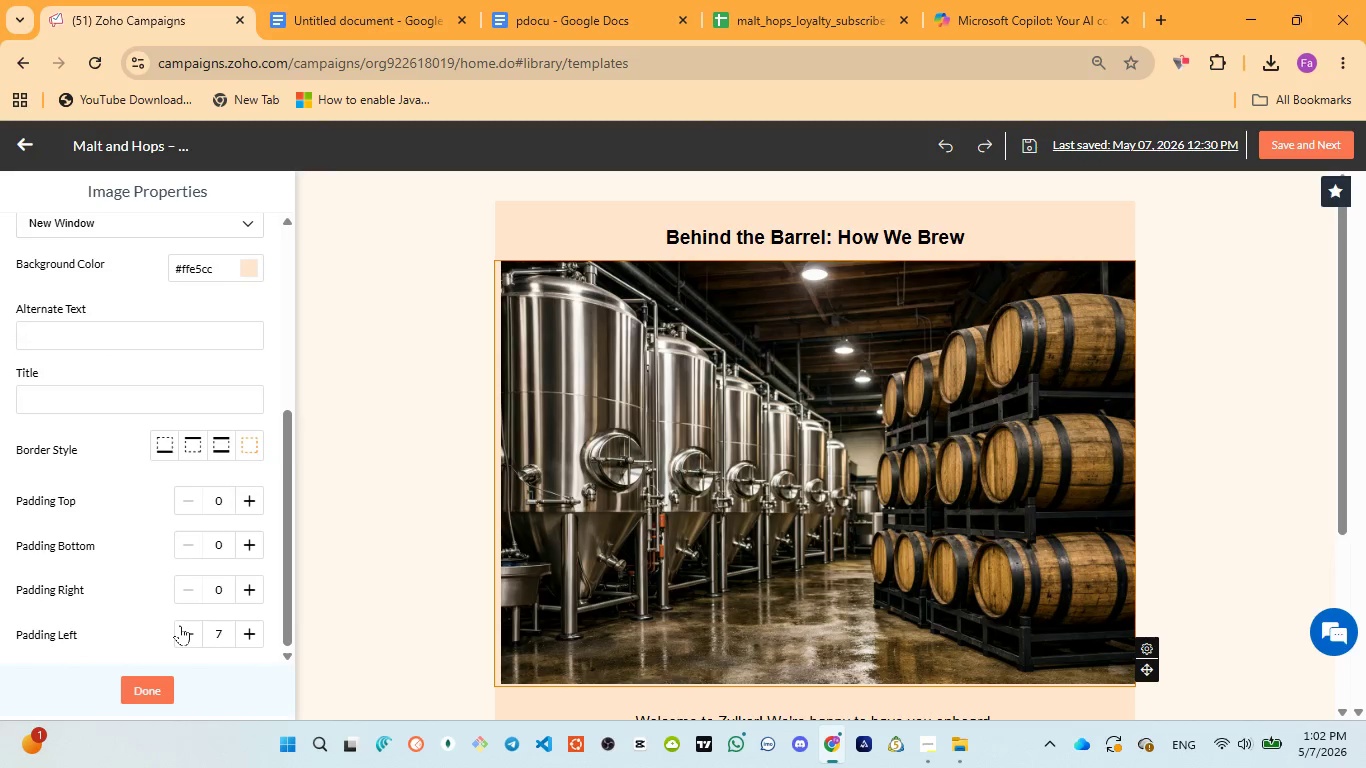 
triple_click([180, 625])
 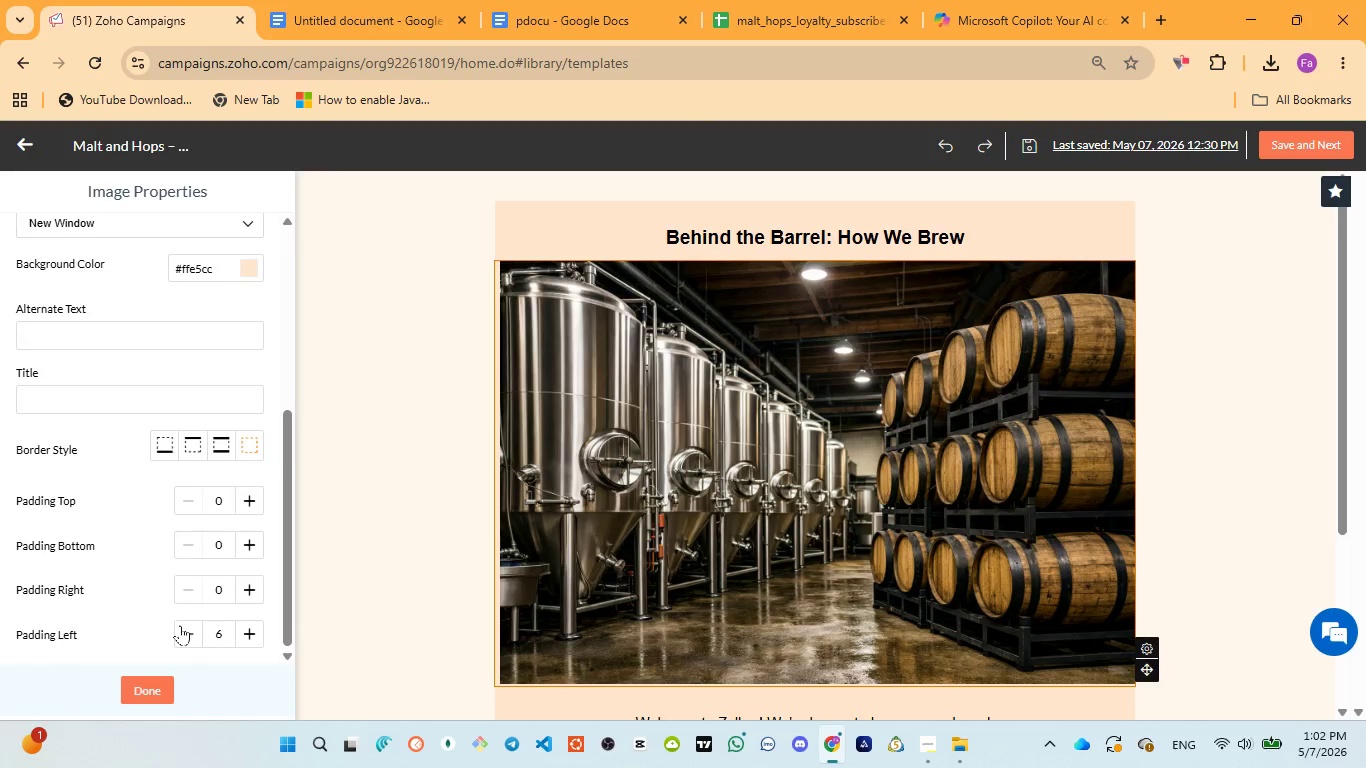 
triple_click([180, 625])
 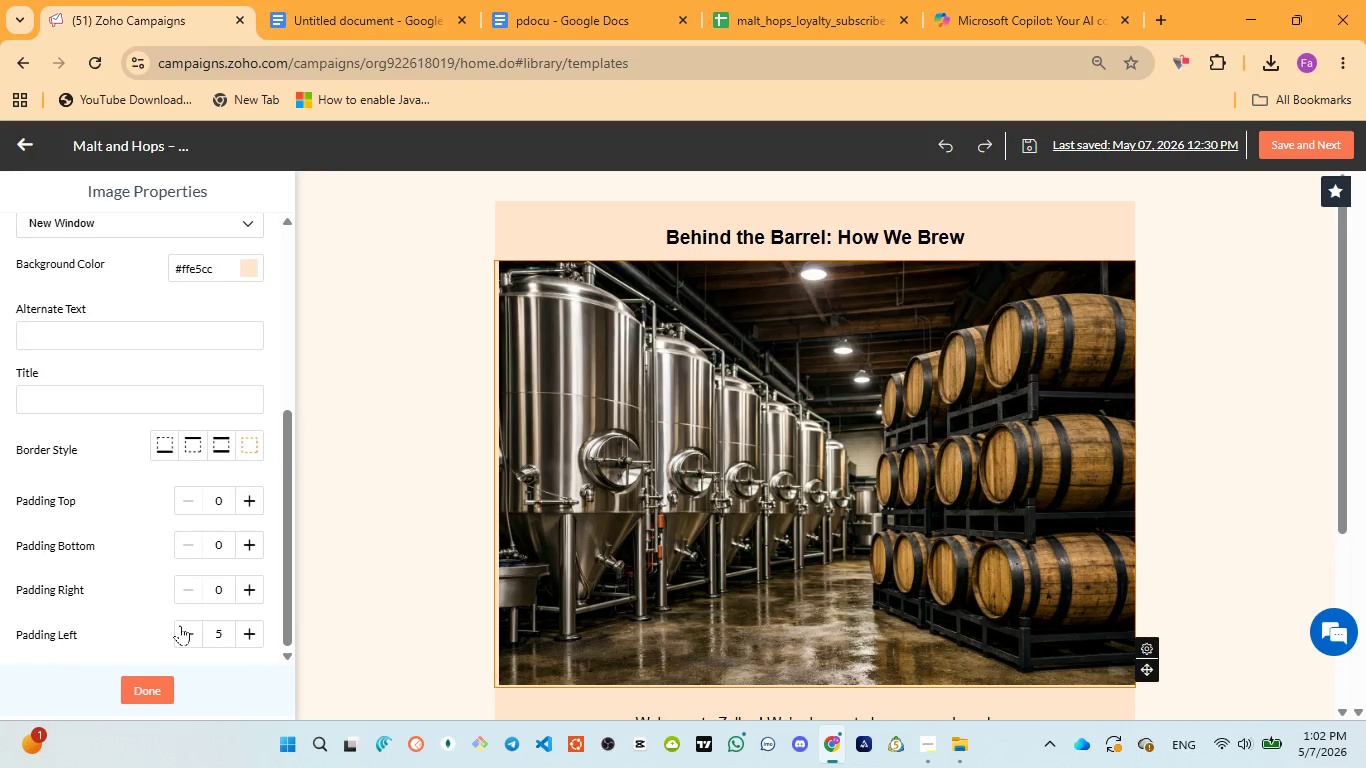 
triple_click([180, 625])
 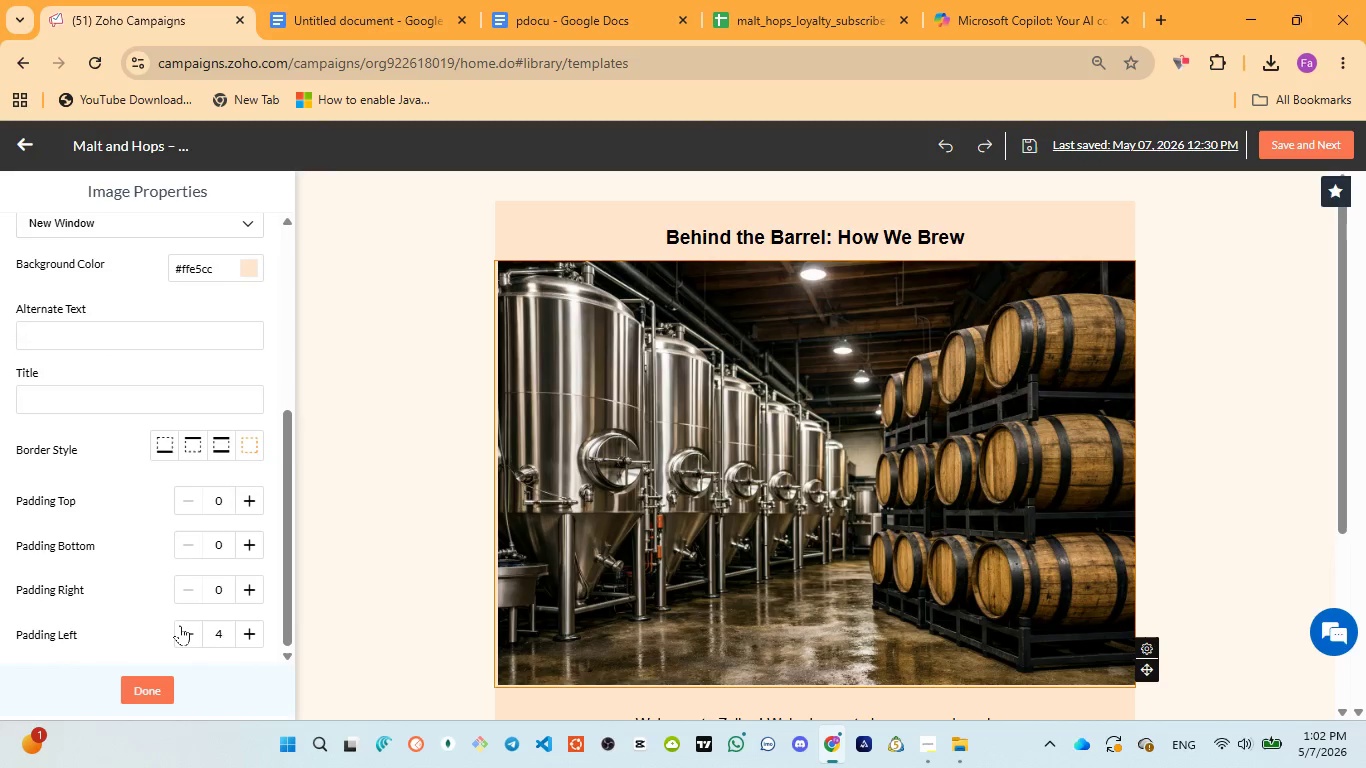 
triple_click([180, 625])
 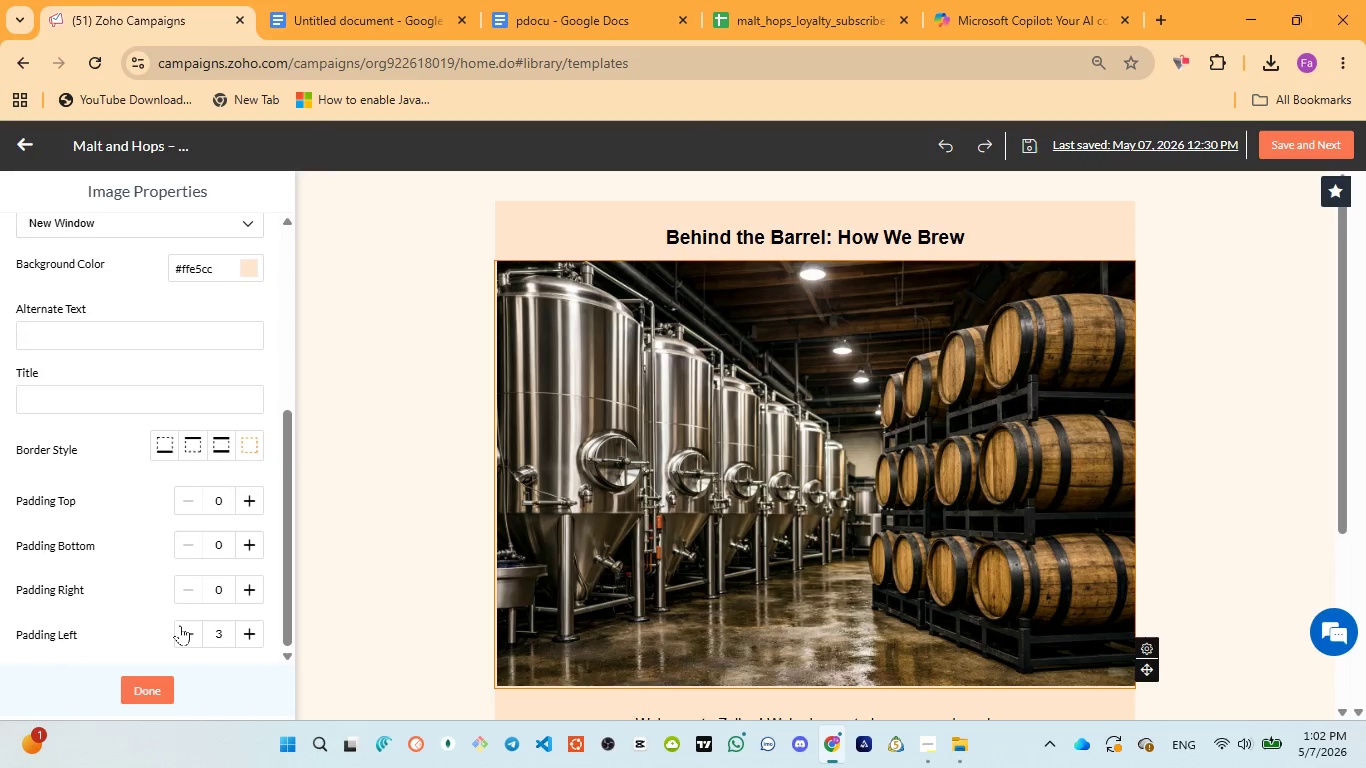 
triple_click([180, 625])
 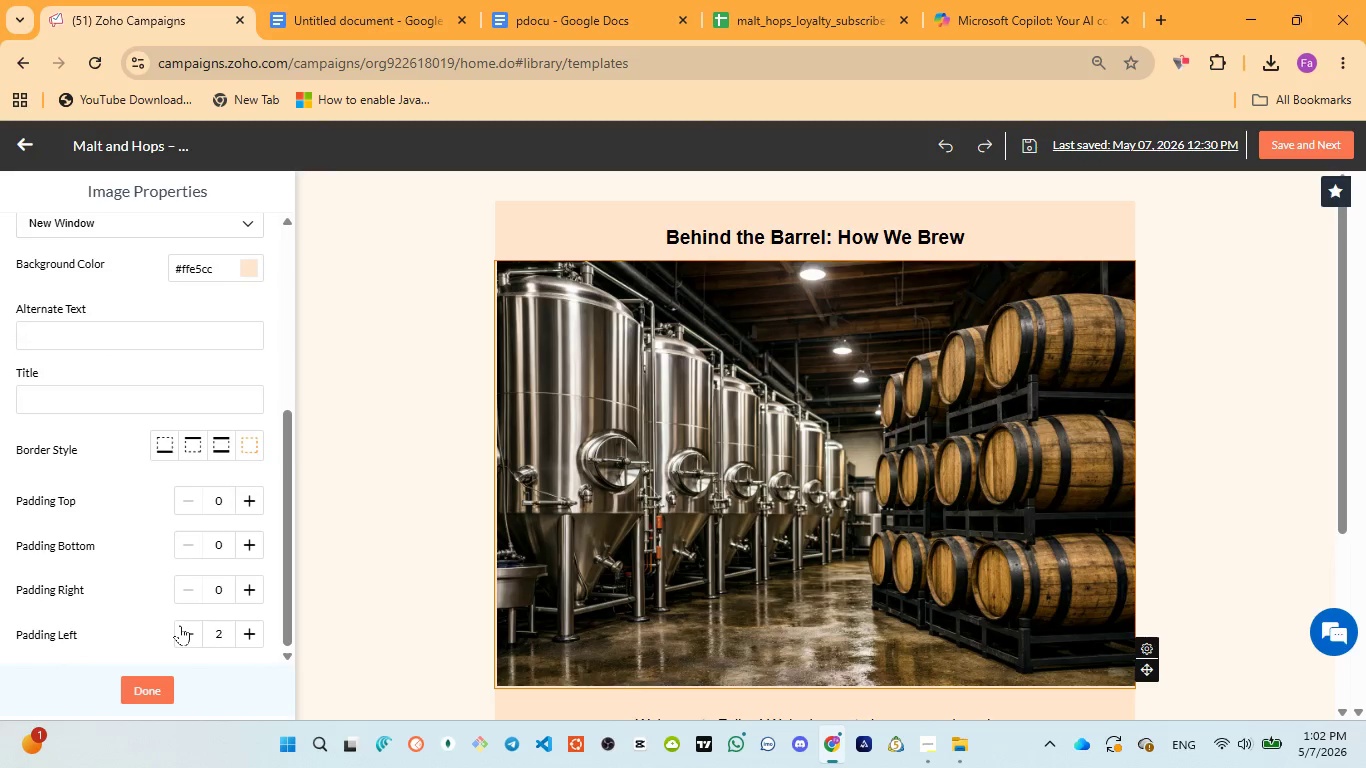 
triple_click([180, 625])
 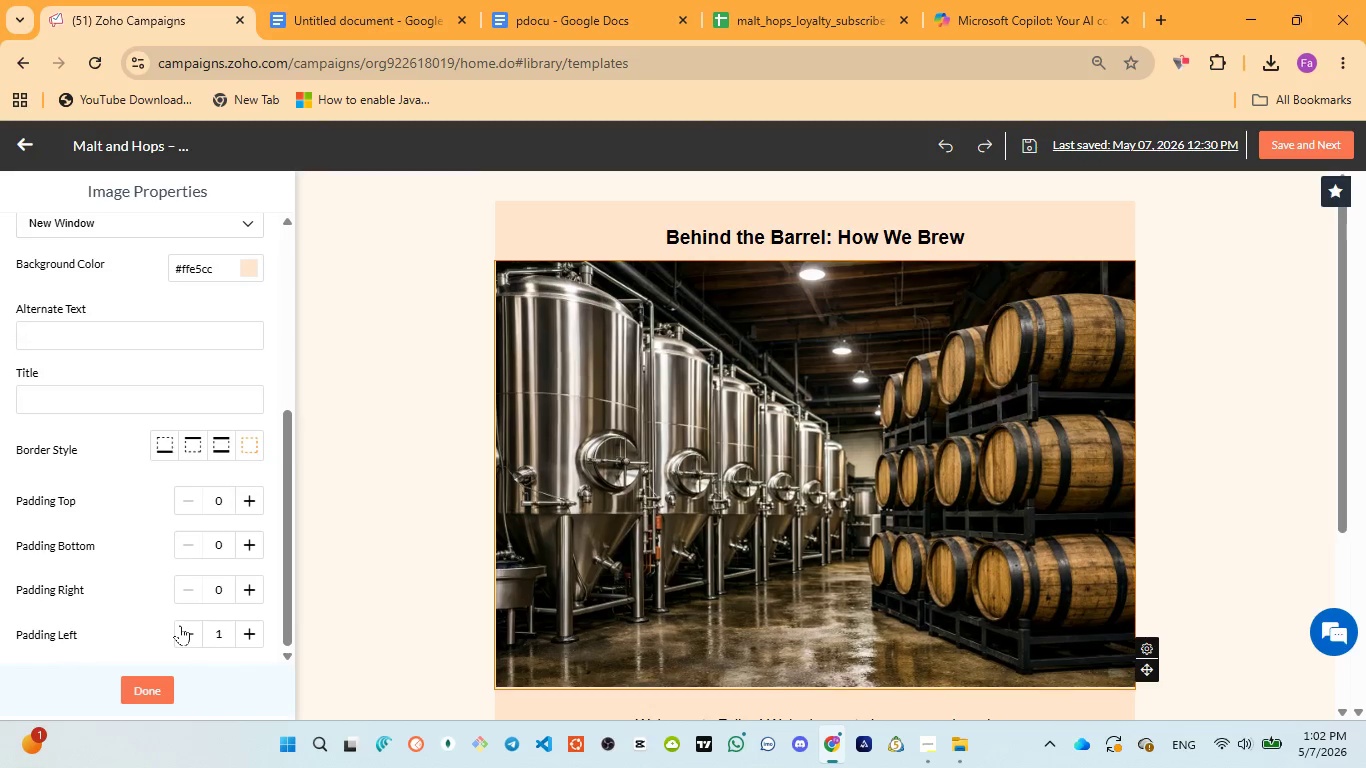 
triple_click([180, 625])
 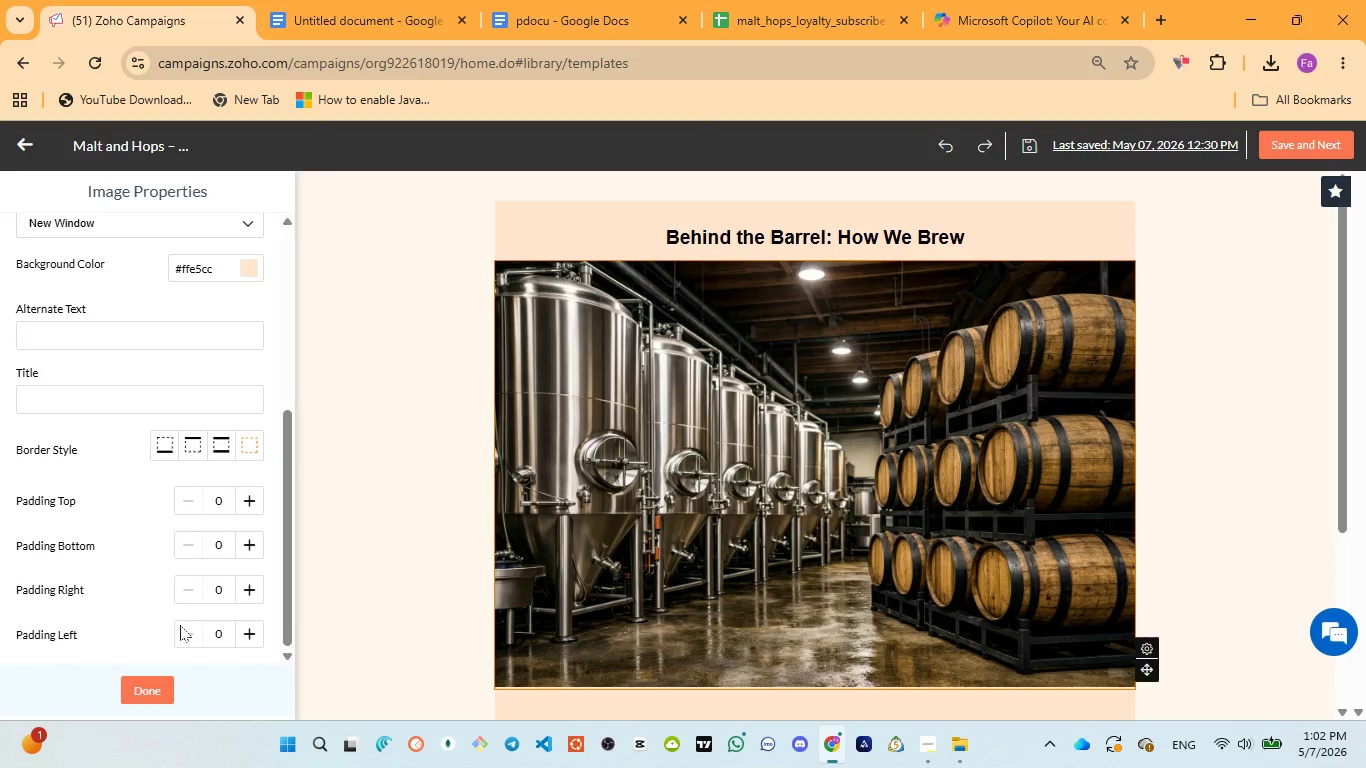 
triple_click([180, 625])
 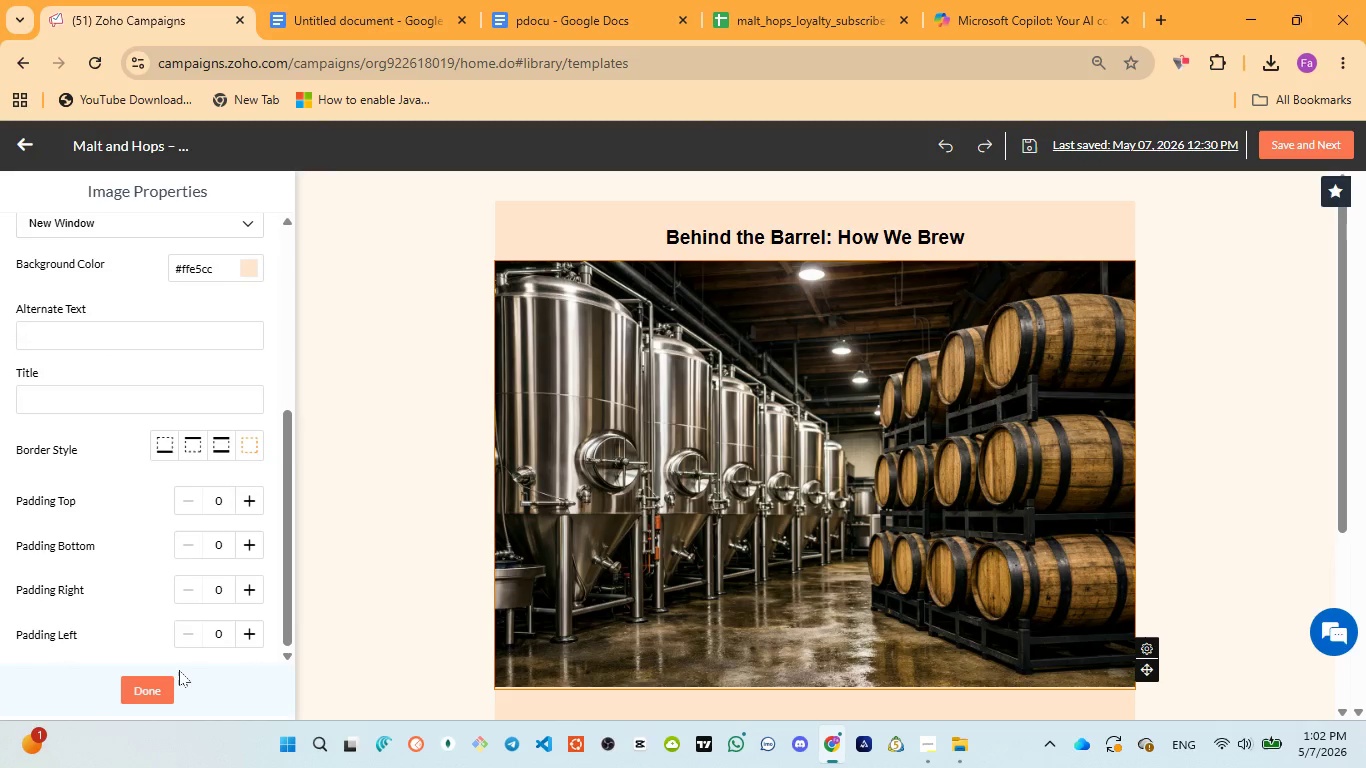 
left_click([154, 687])
 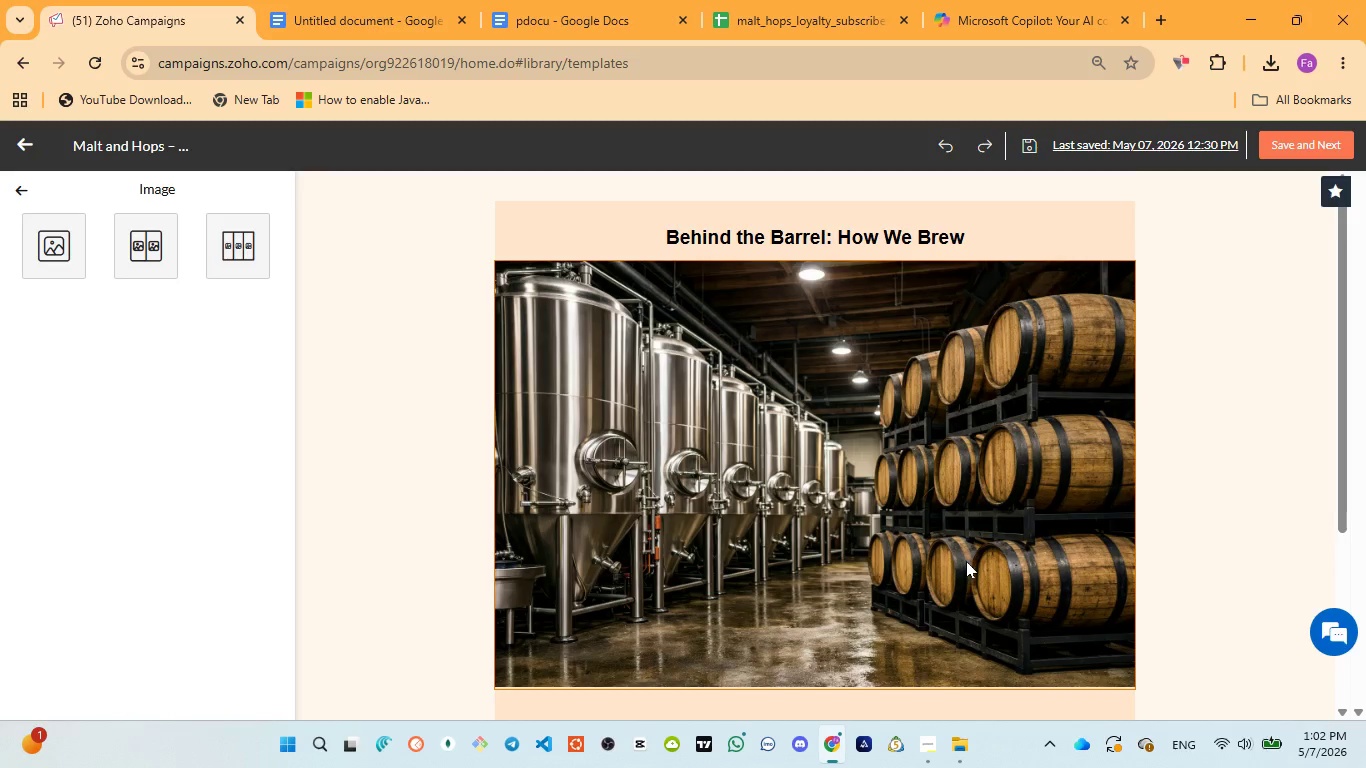 
scroll: coordinate [966, 561], scroll_direction: down, amount: 1.0
 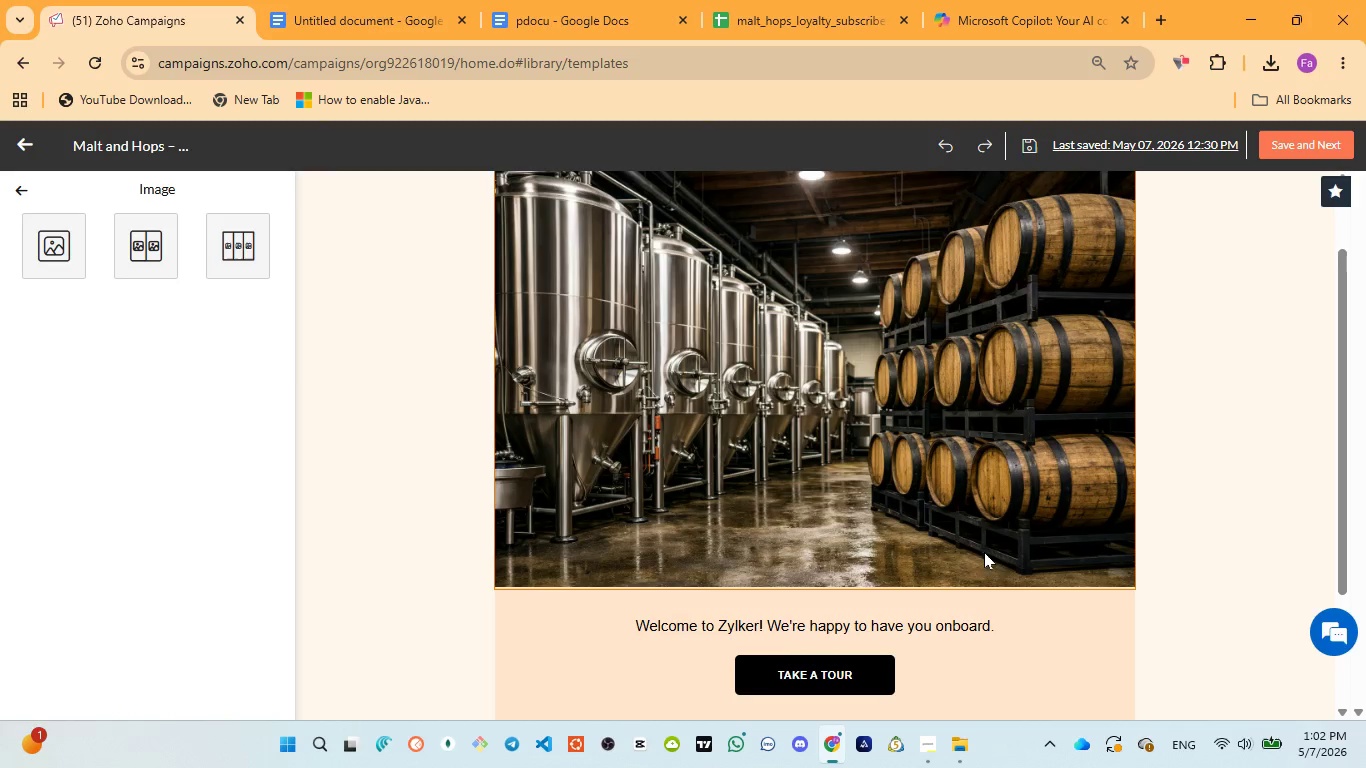 
scroll: coordinate [993, 548], scroll_direction: up, amount: 1.0
 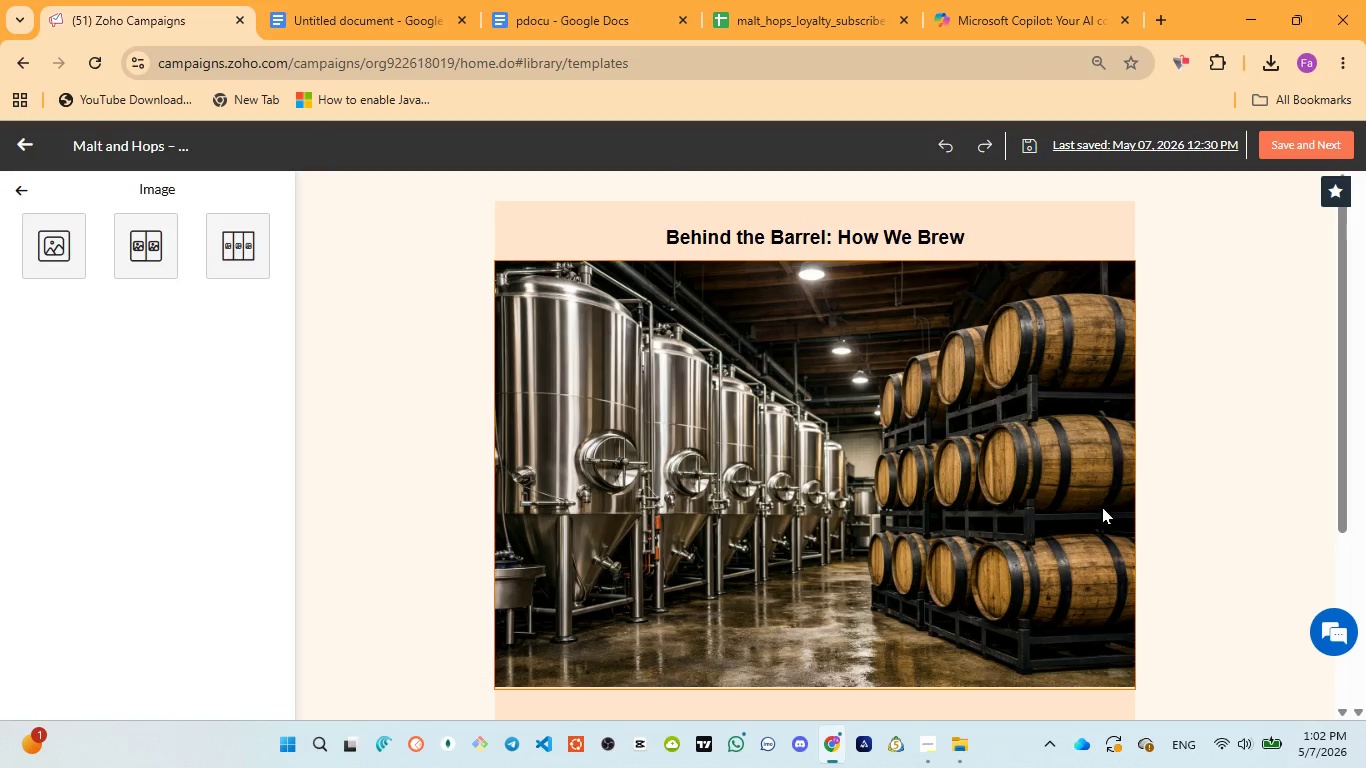 
scroll: coordinate [1100, 507], scroll_direction: down, amount: 1.0
 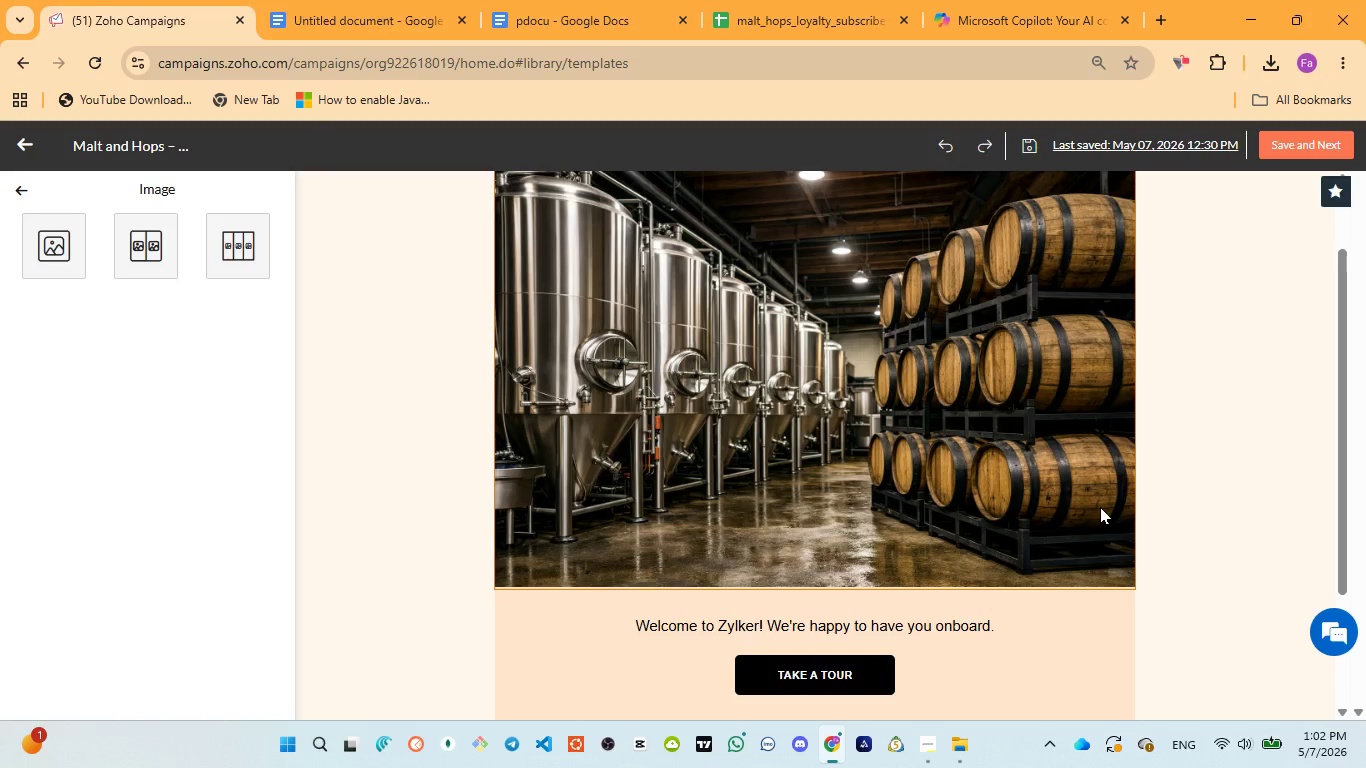 
scroll: coordinate [1100, 507], scroll_direction: up, amount: 7.0
 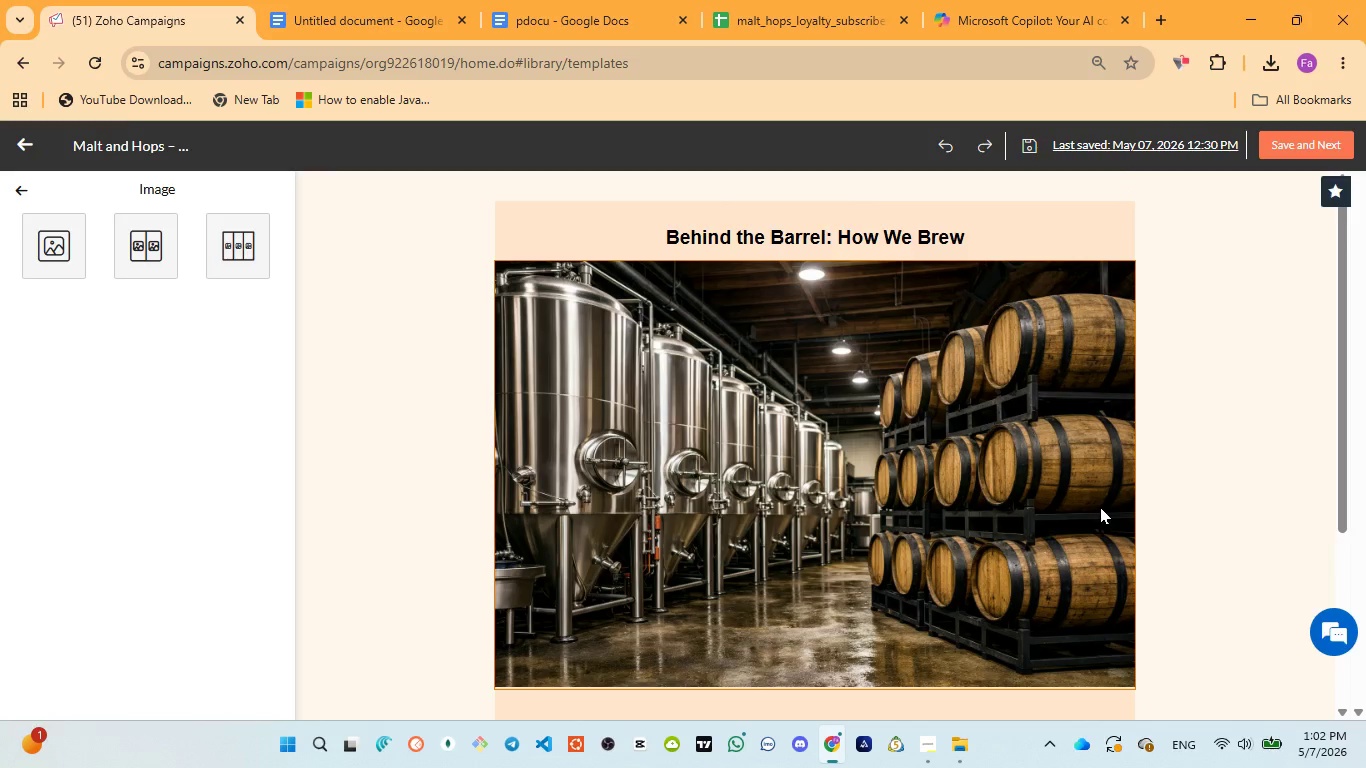 
scroll: coordinate [1100, 507], scroll_direction: down, amount: 5.0
 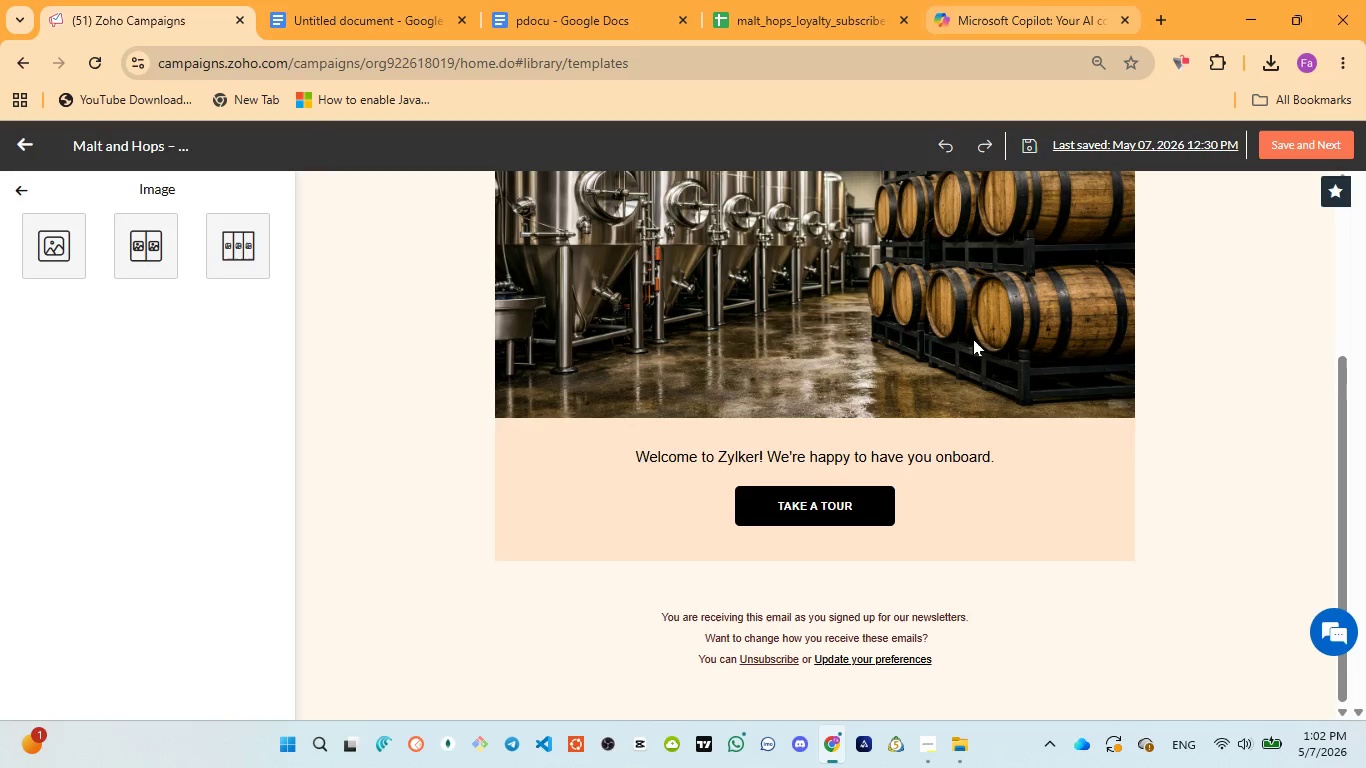 
mouse_move([959, 707])
 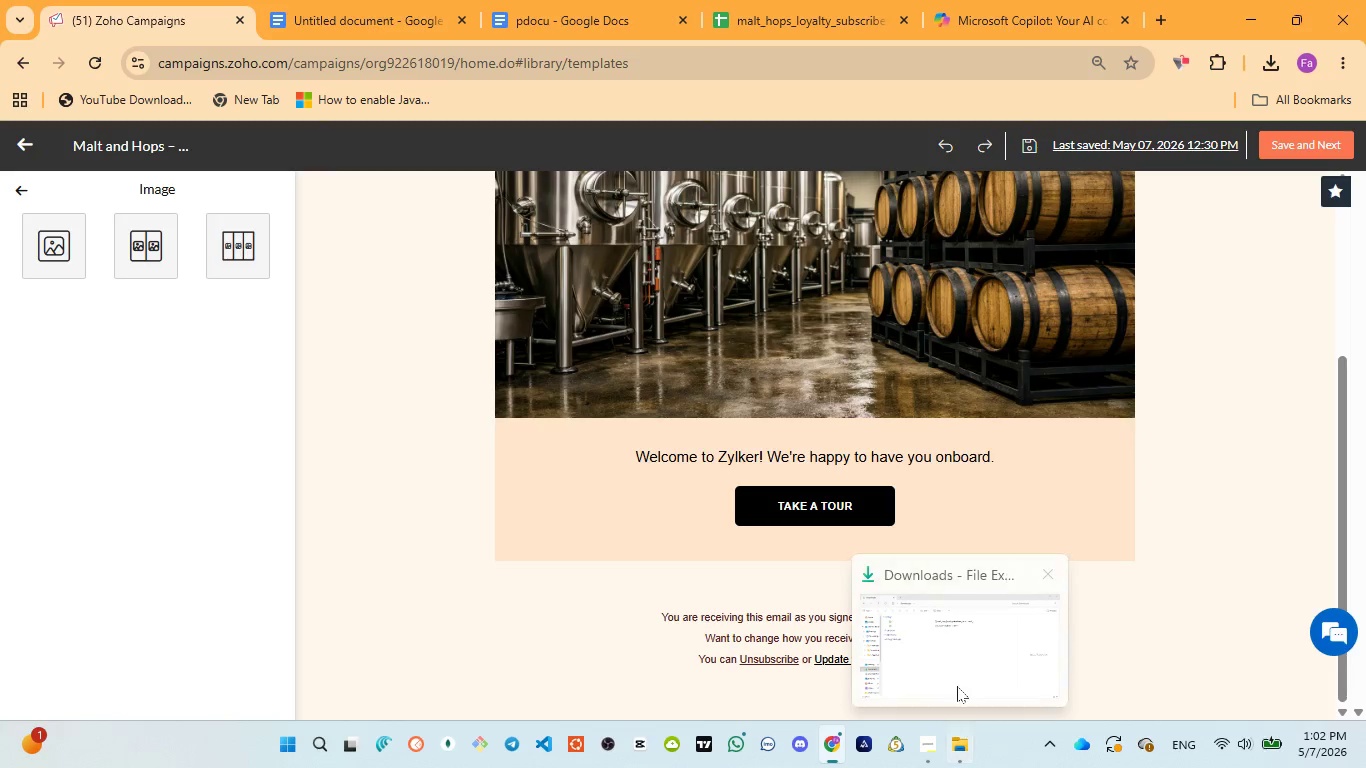 
left_click([957, 686])
 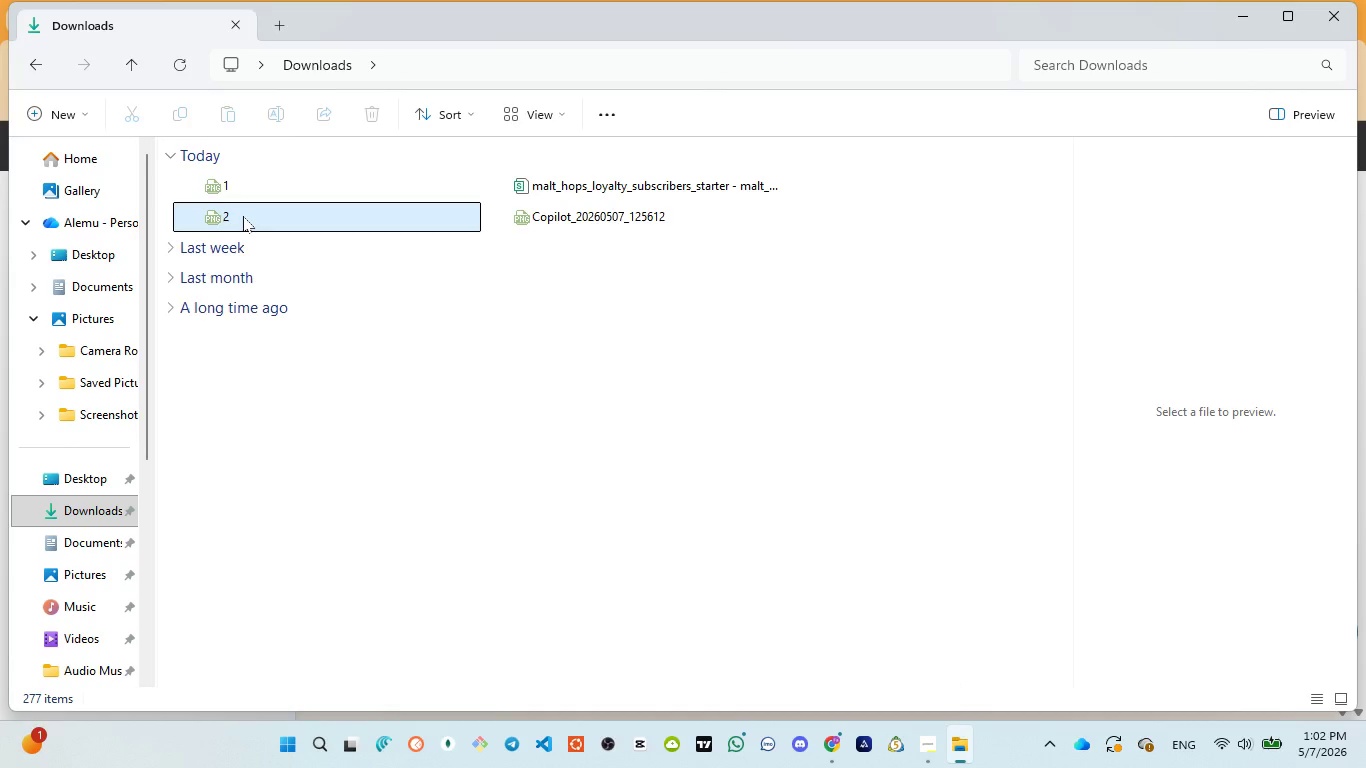 
left_click([243, 215])
 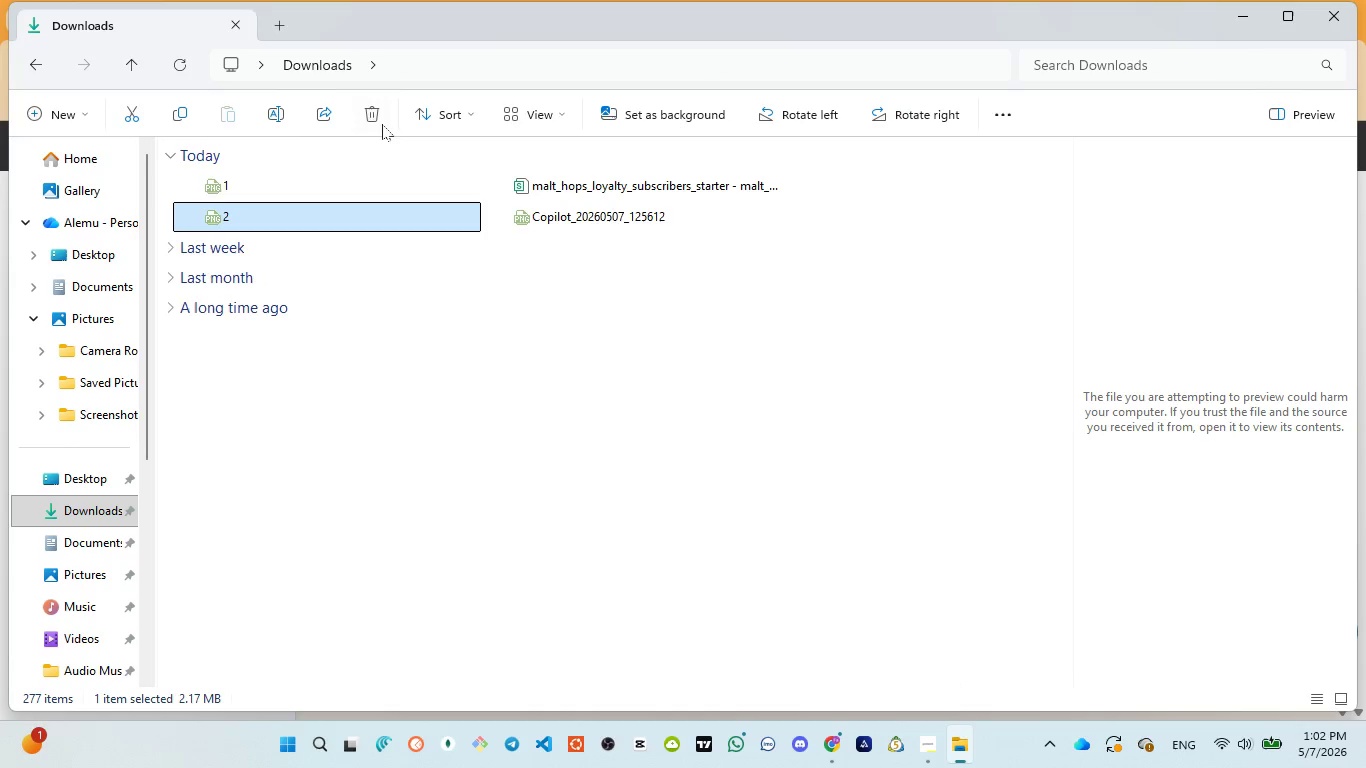 
left_click([377, 115])
 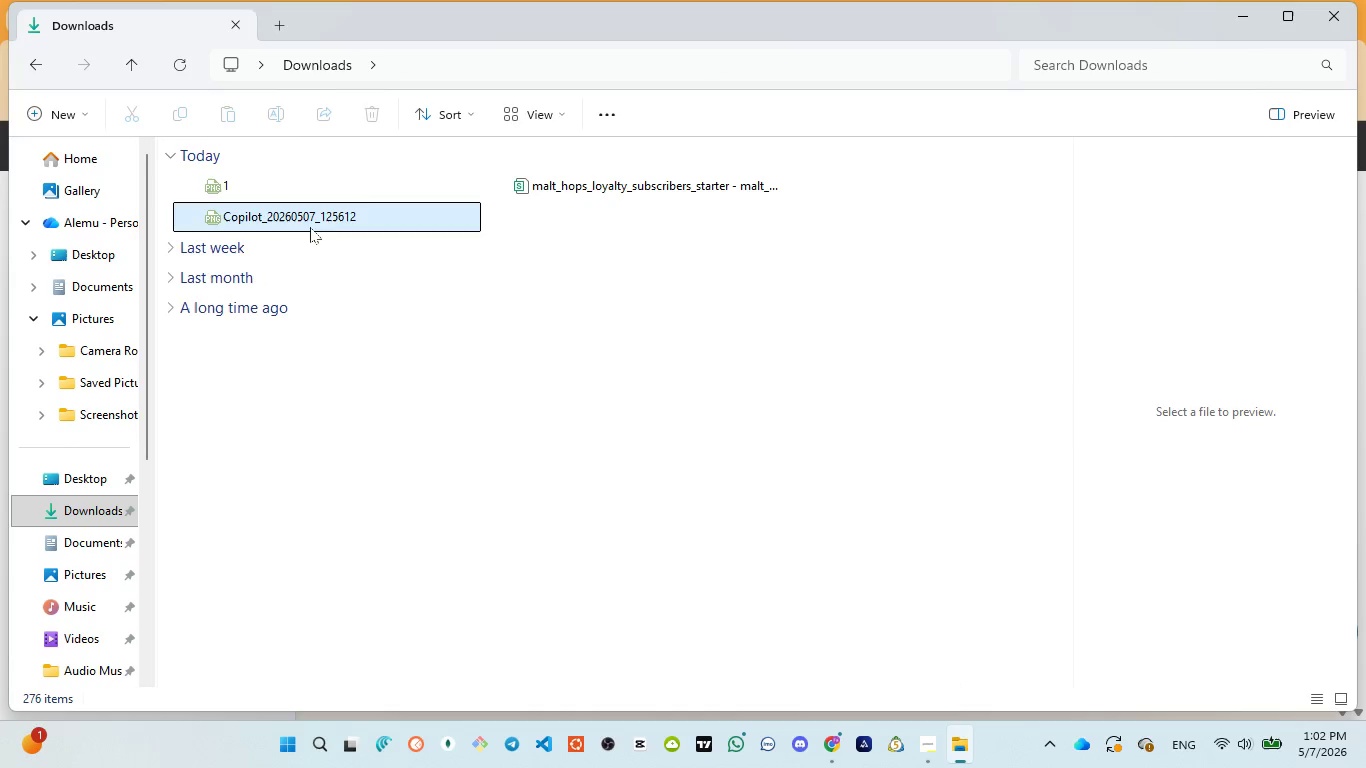 
left_click([296, 217])
 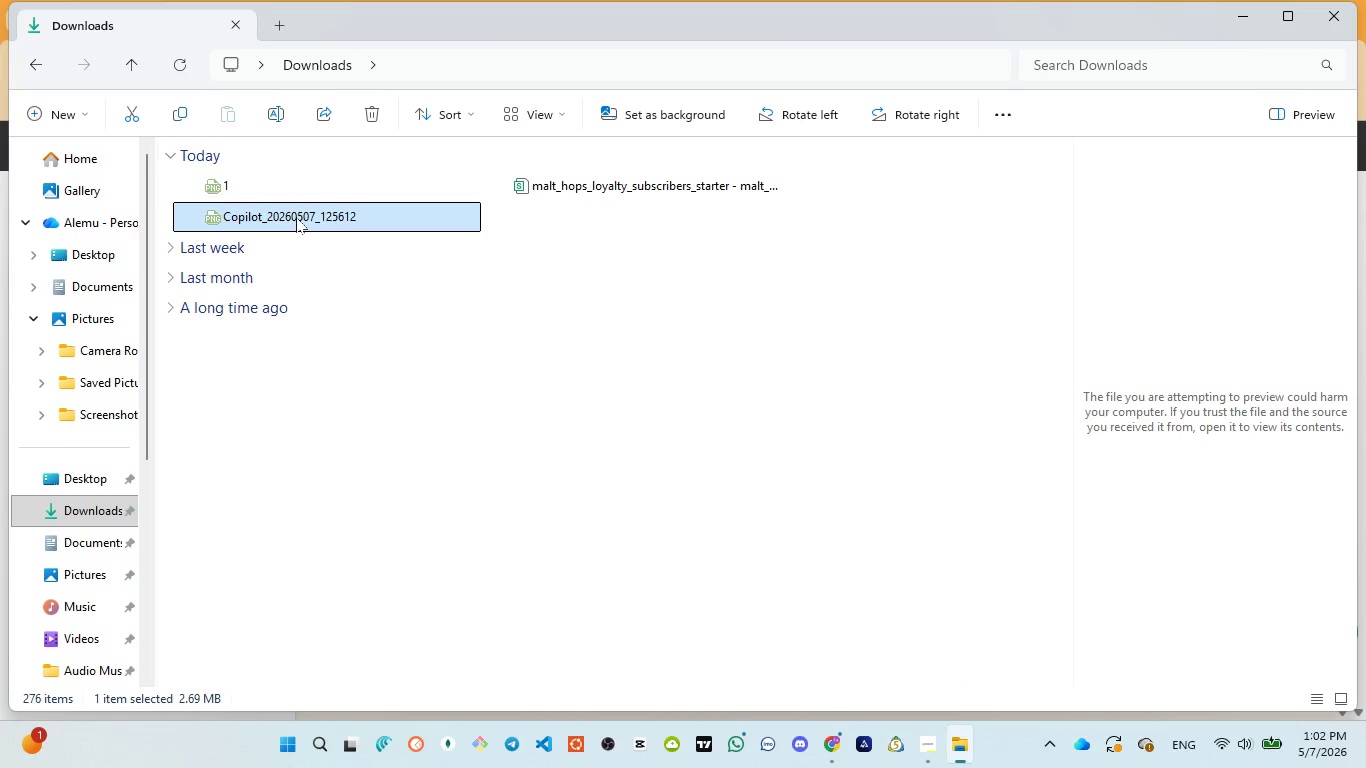 
left_click([296, 217])
 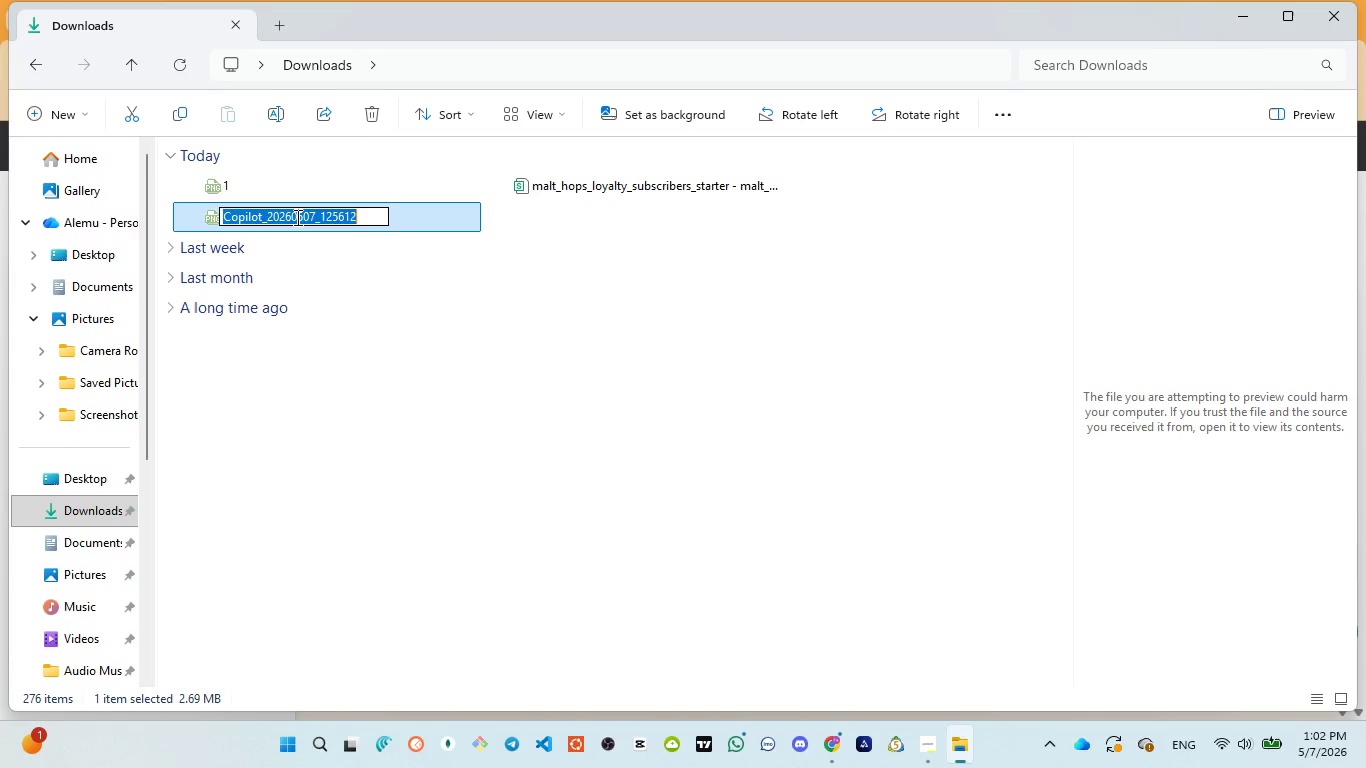 
key(2)
 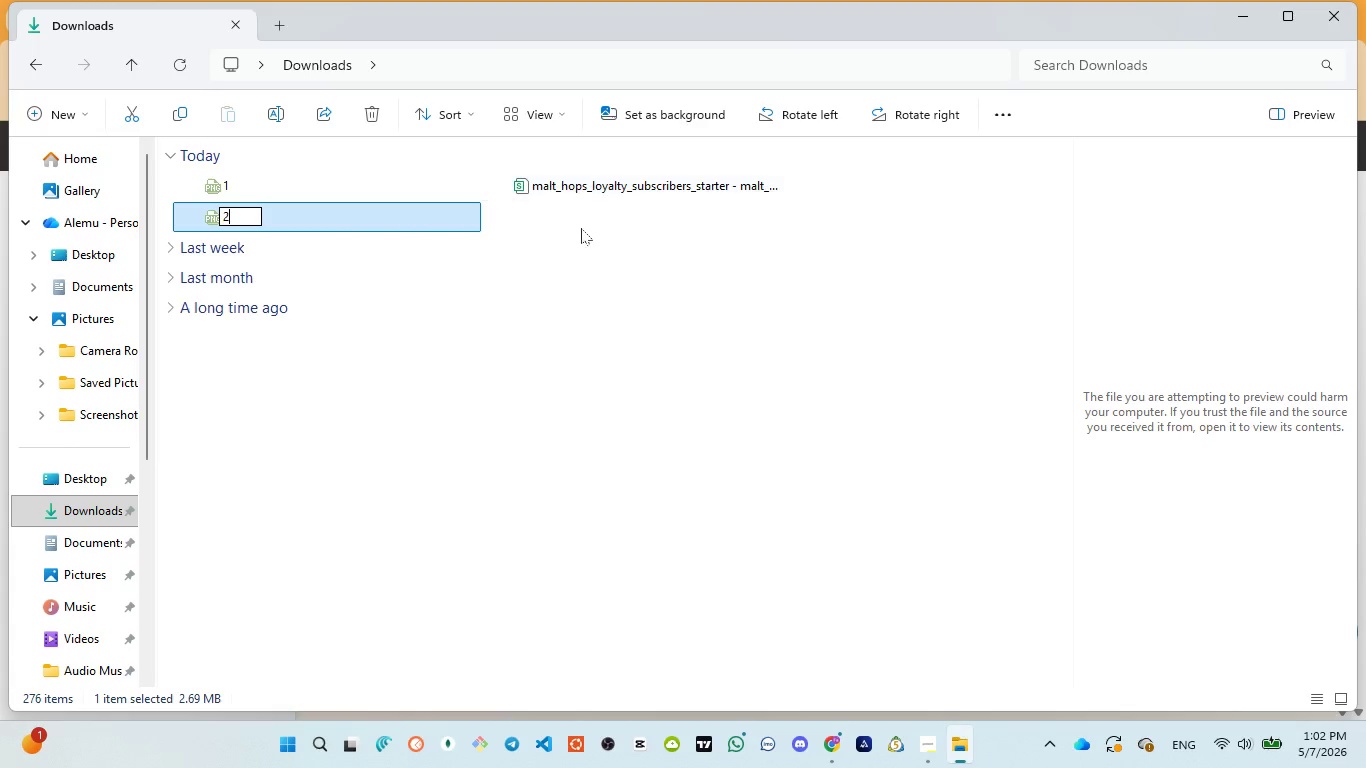 
left_click([632, 525])
 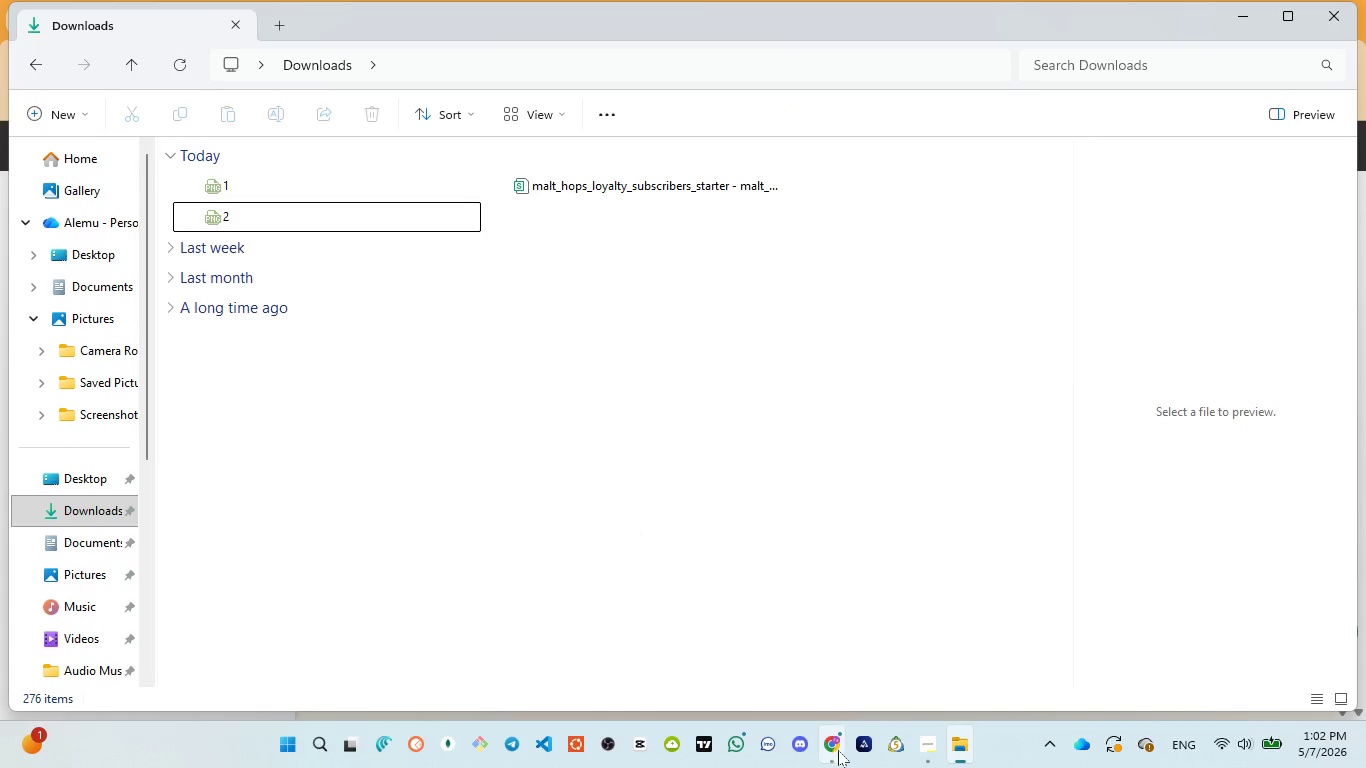 
left_click([825, 644])
 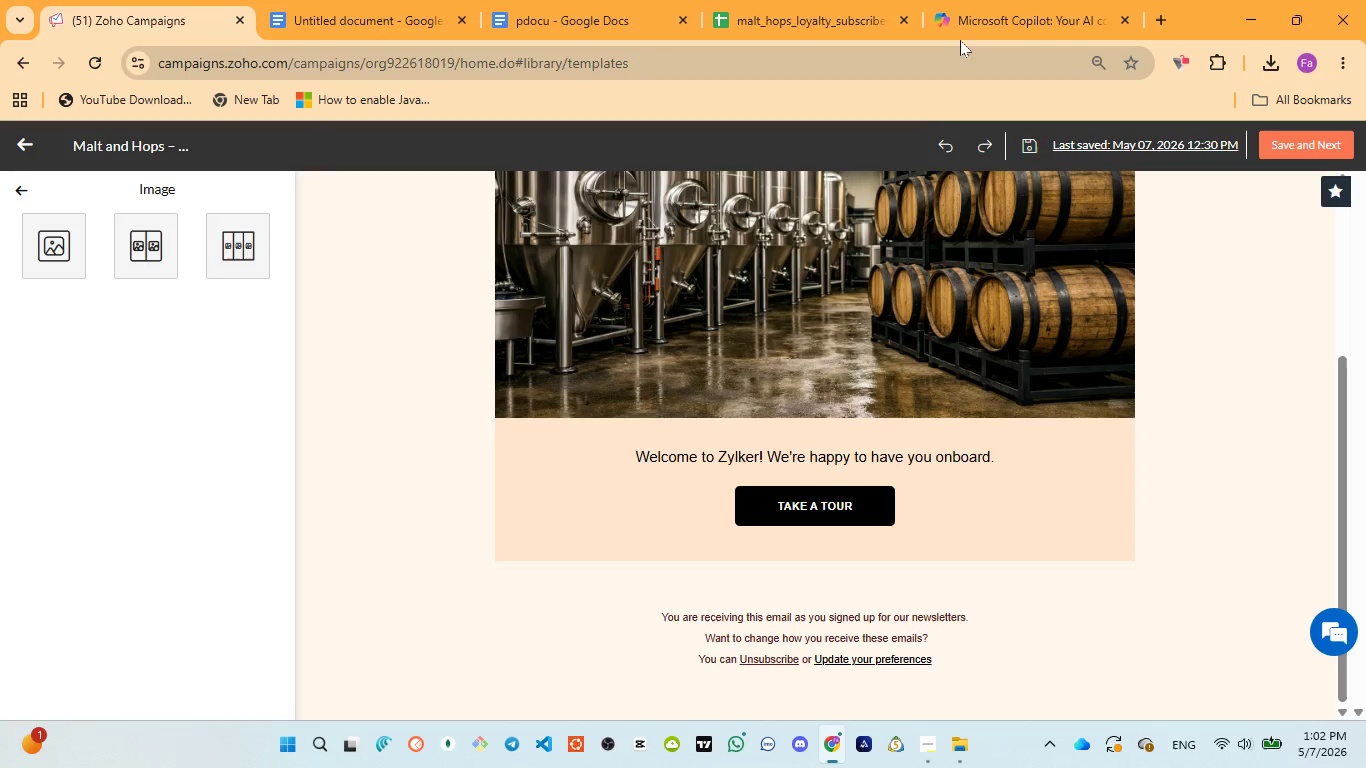 
left_click([964, 19])
 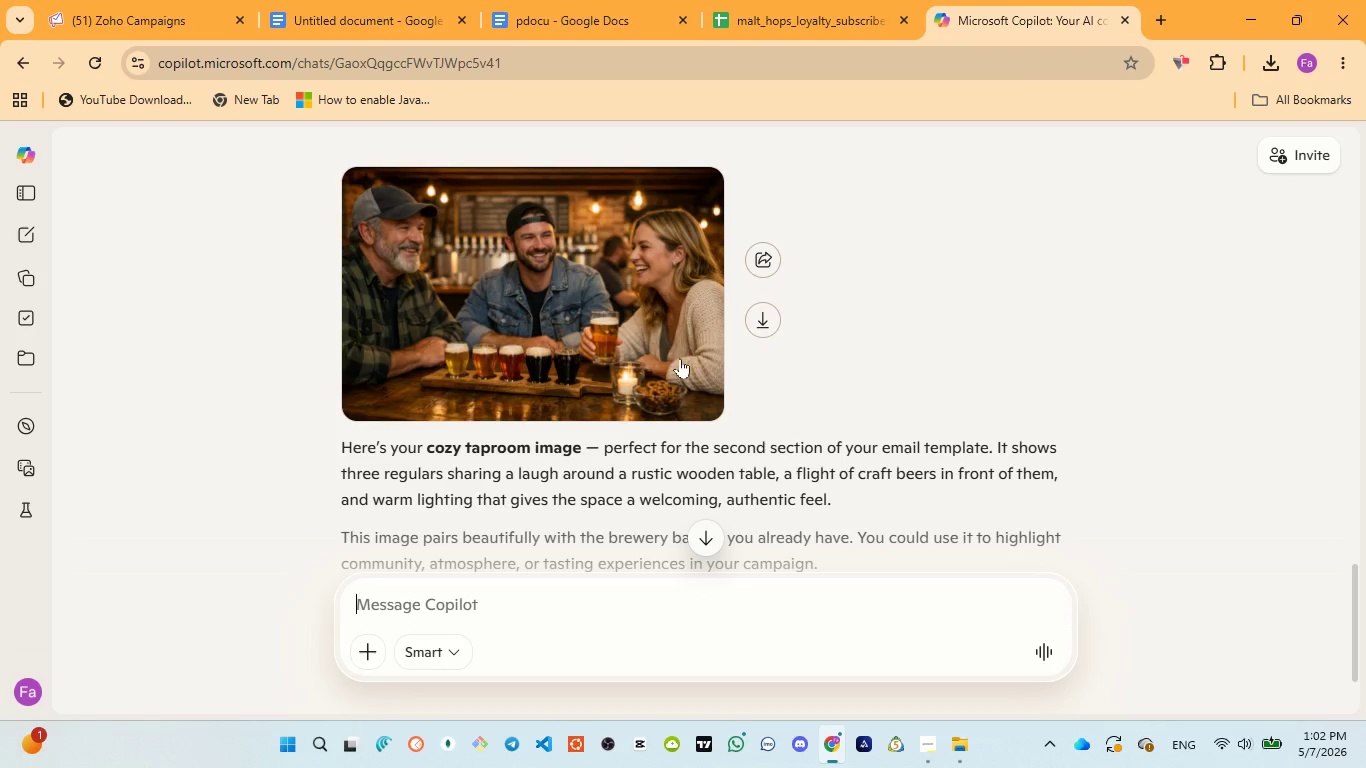 
scroll: coordinate [680, 358], scroll_direction: up, amount: 2.0
 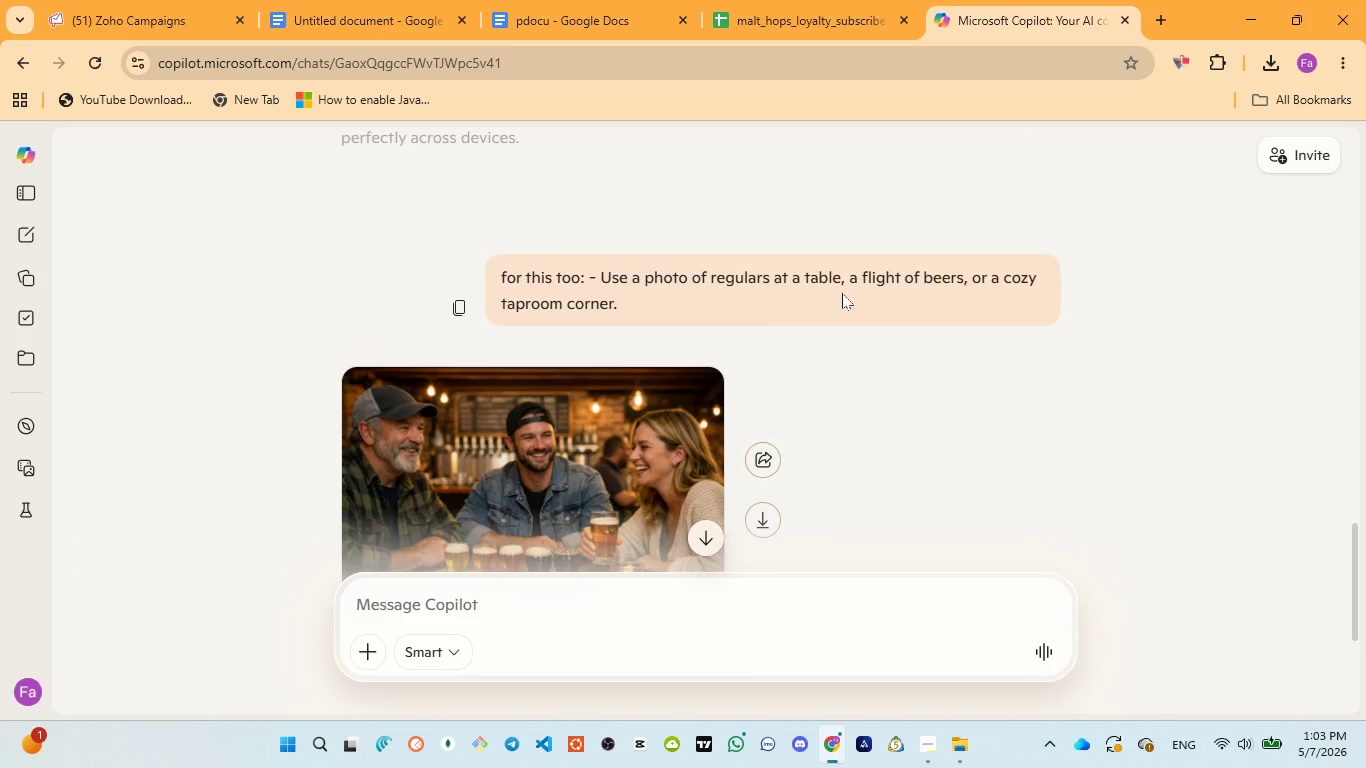 
scroll: coordinate [611, 392], scroll_direction: down, amount: 2.0
 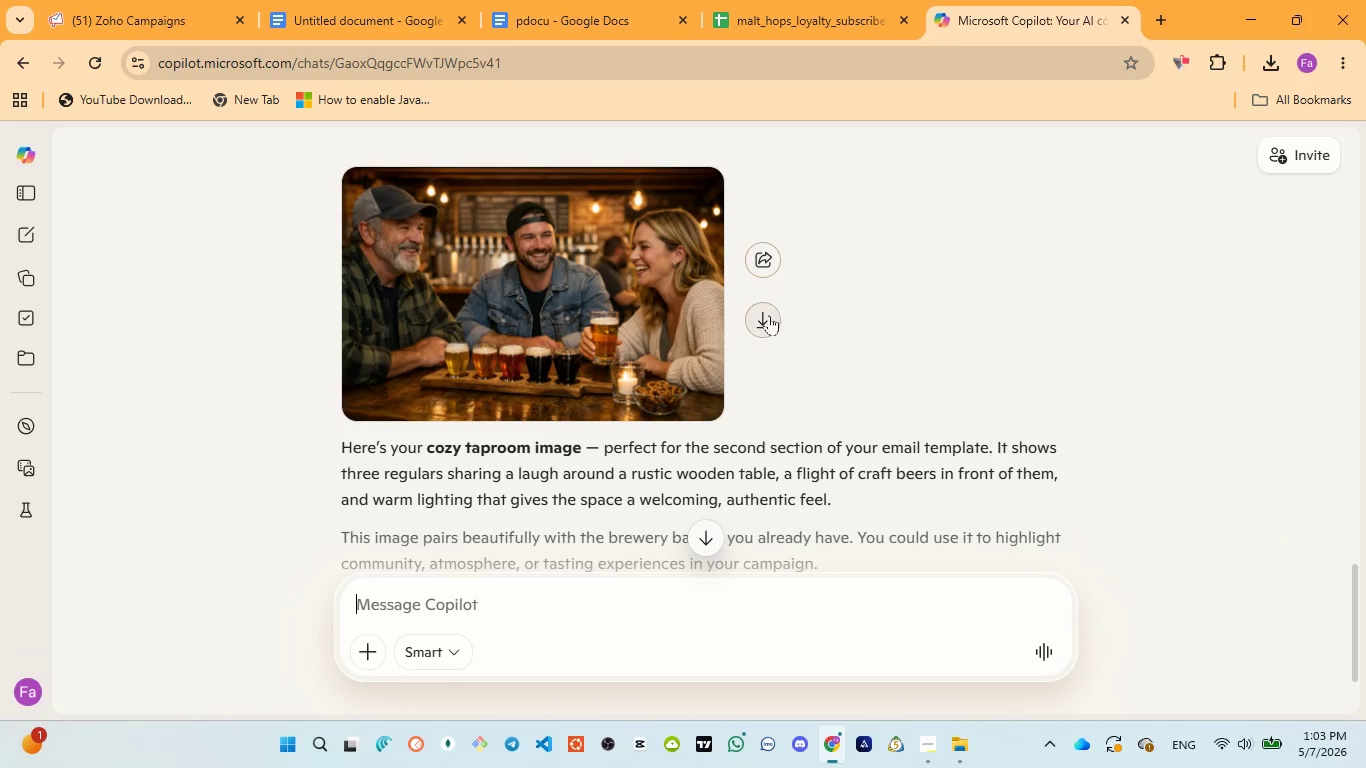 
left_click([768, 317])
 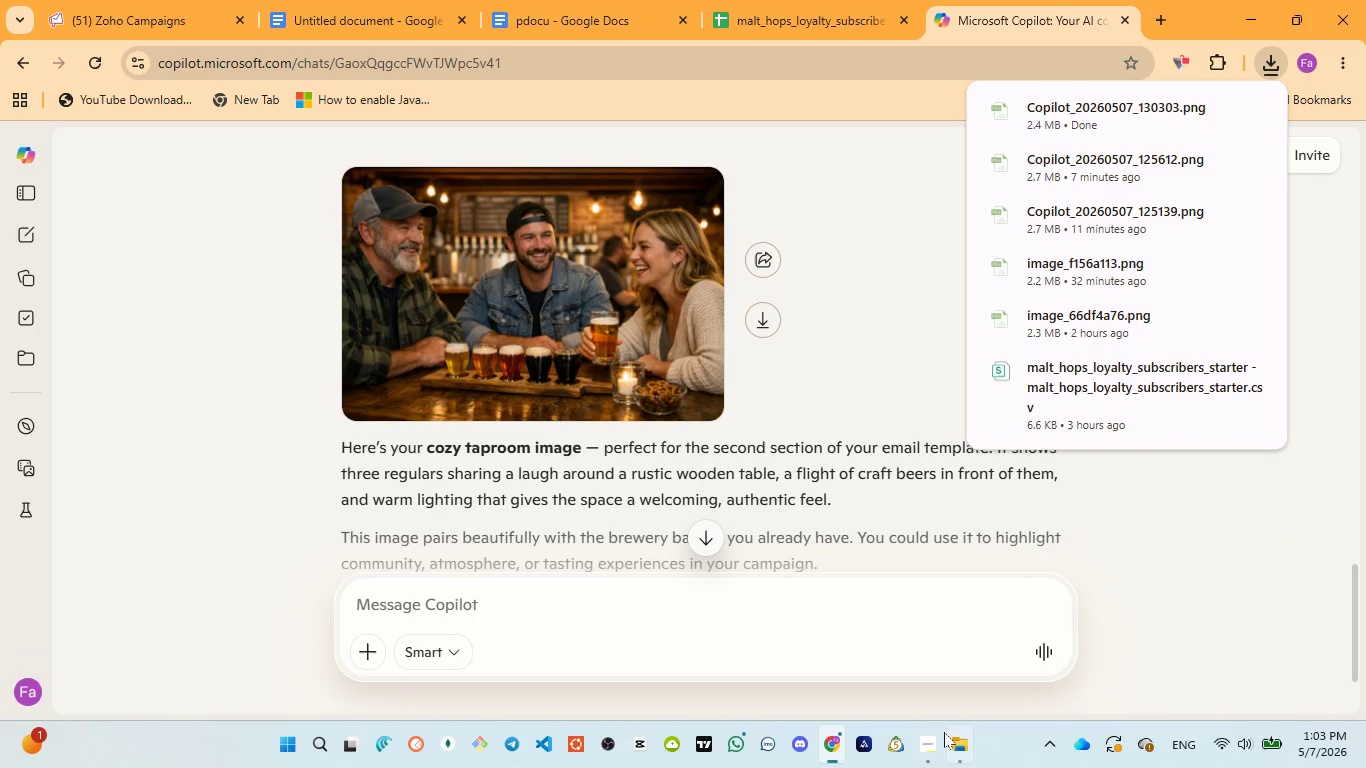 
left_click([944, 662])
 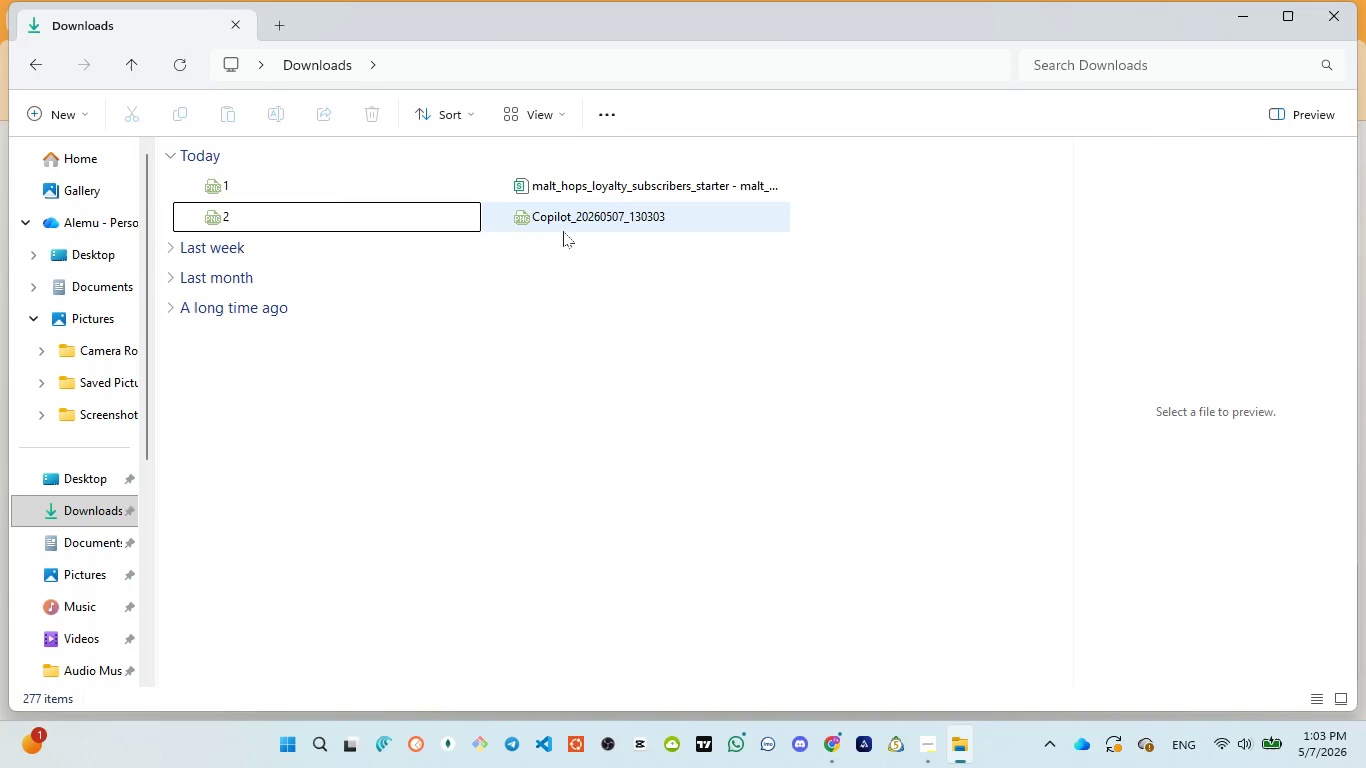 
left_click([574, 222])
 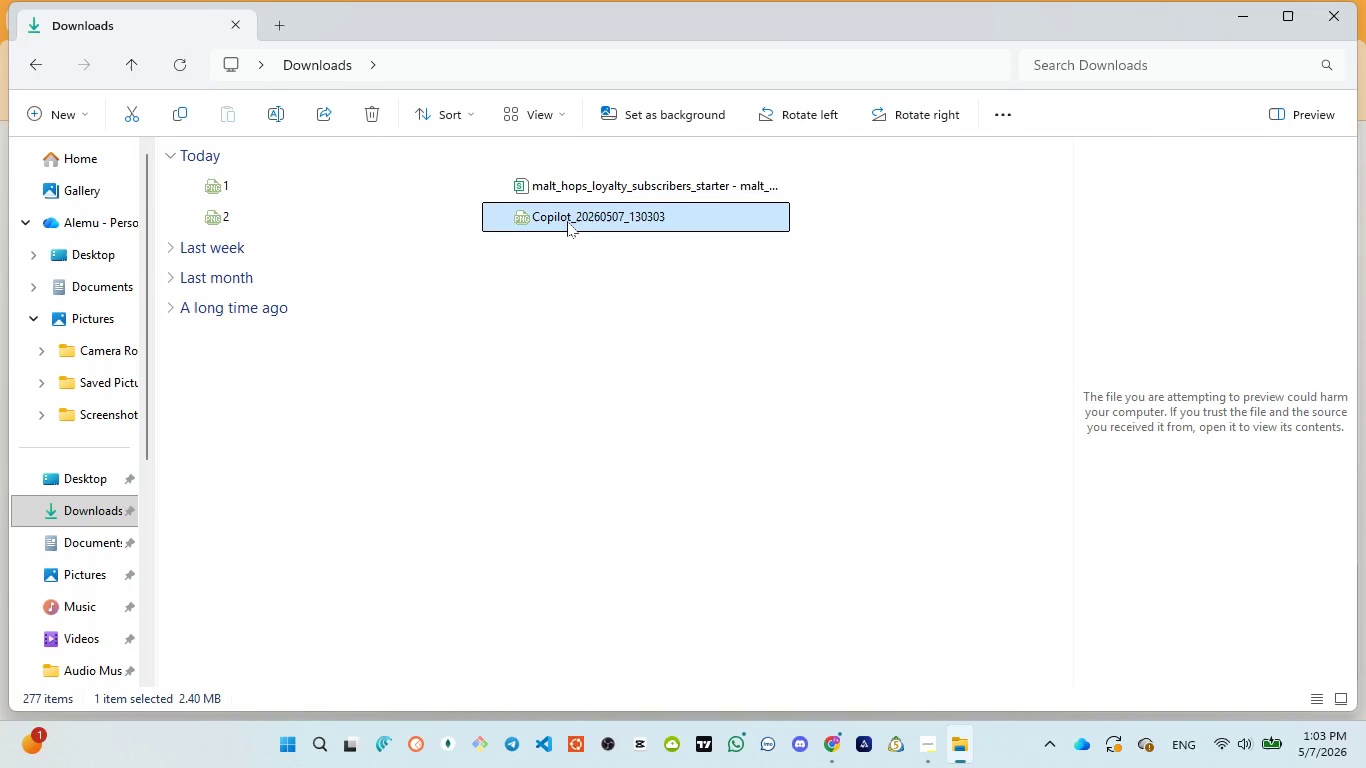 
left_click([567, 221])
 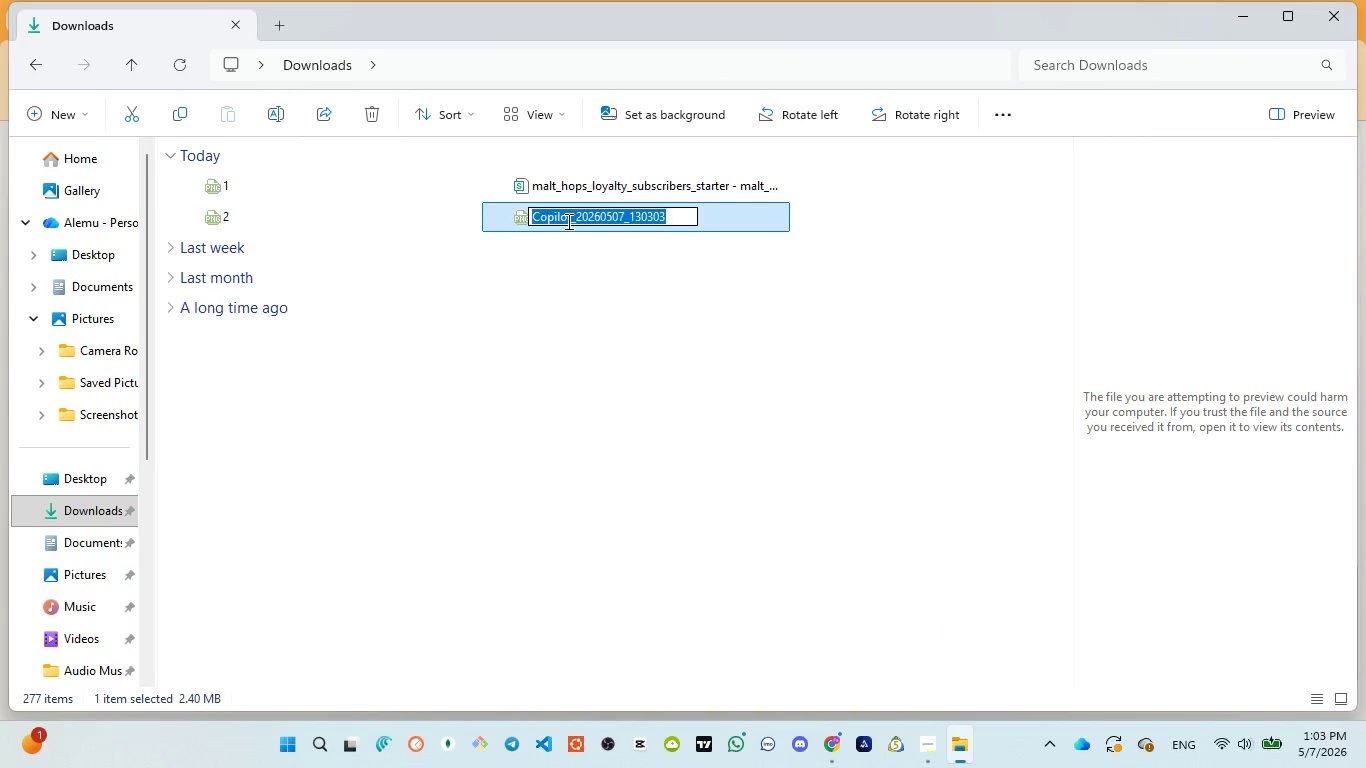 
key(3)
 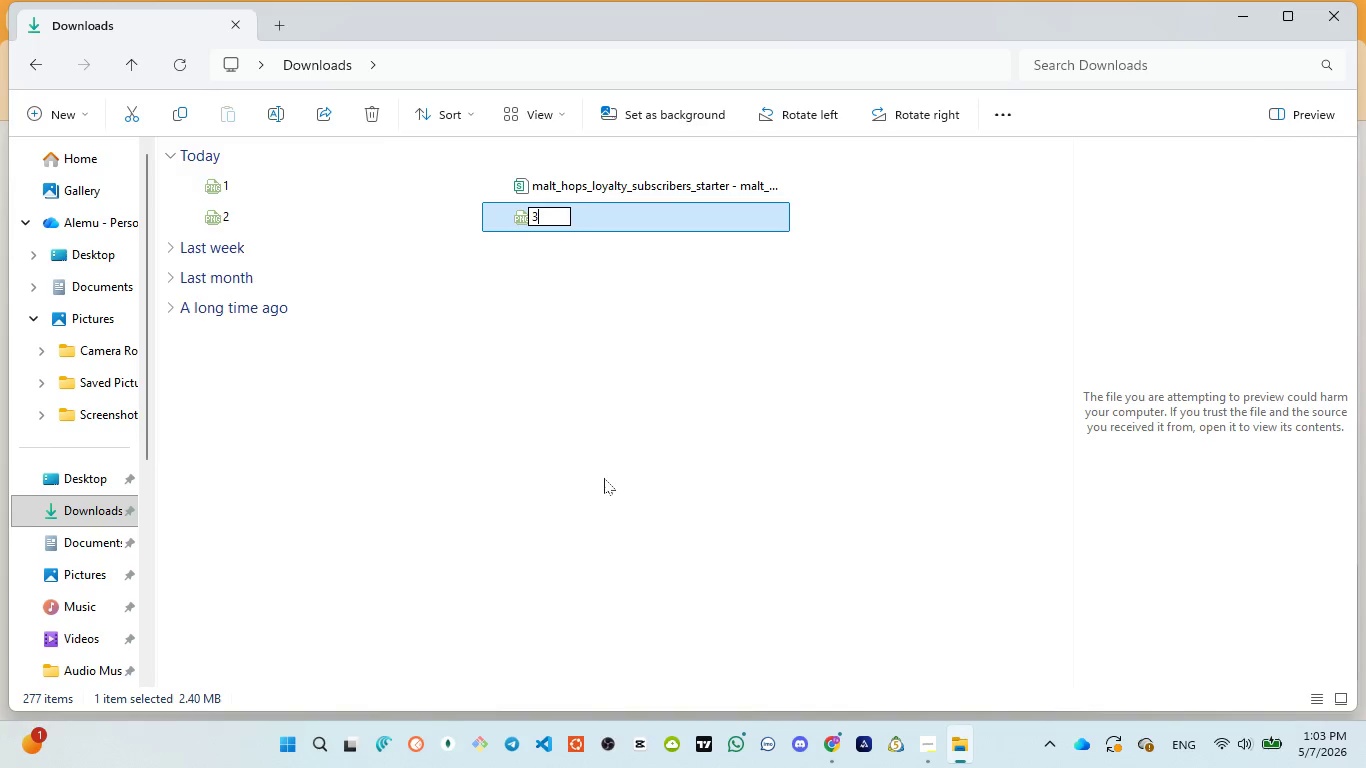 
left_click([617, 519])
 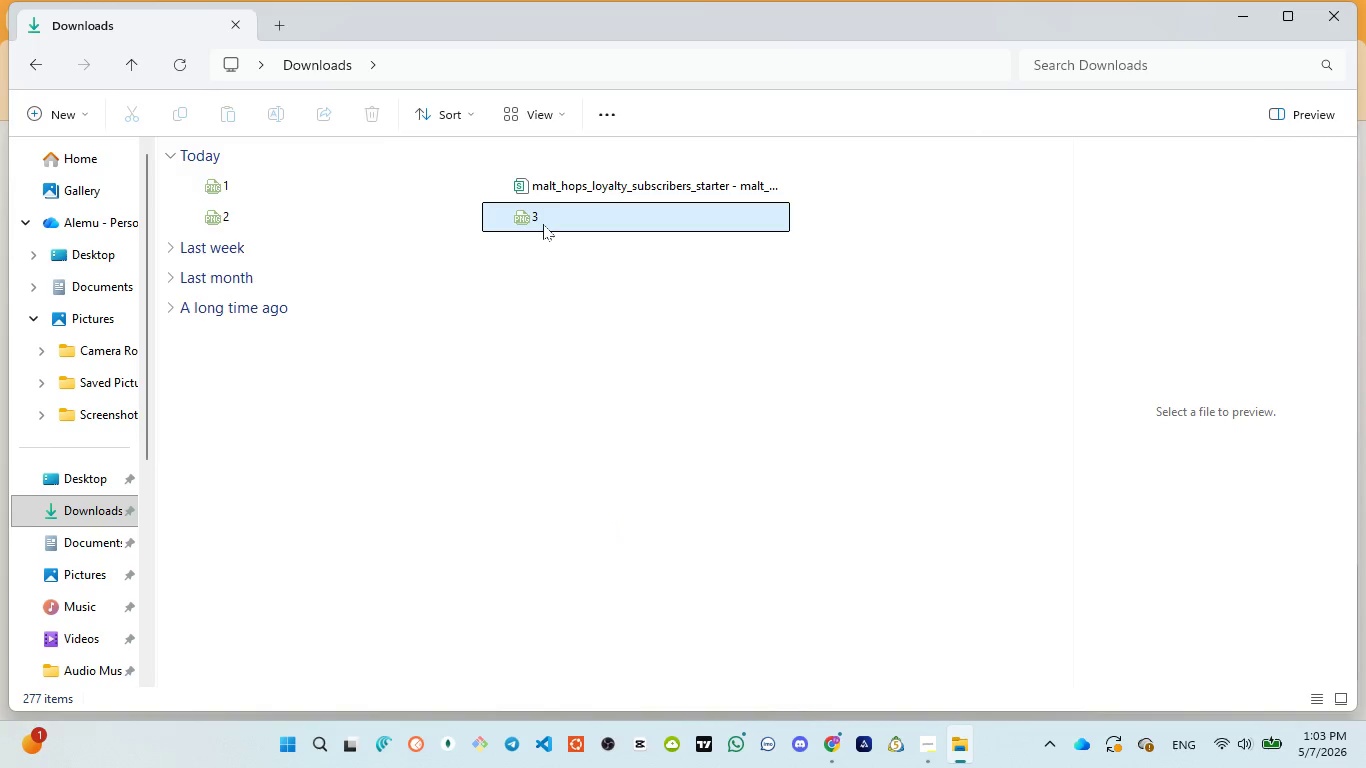 
double_click([543, 223])
 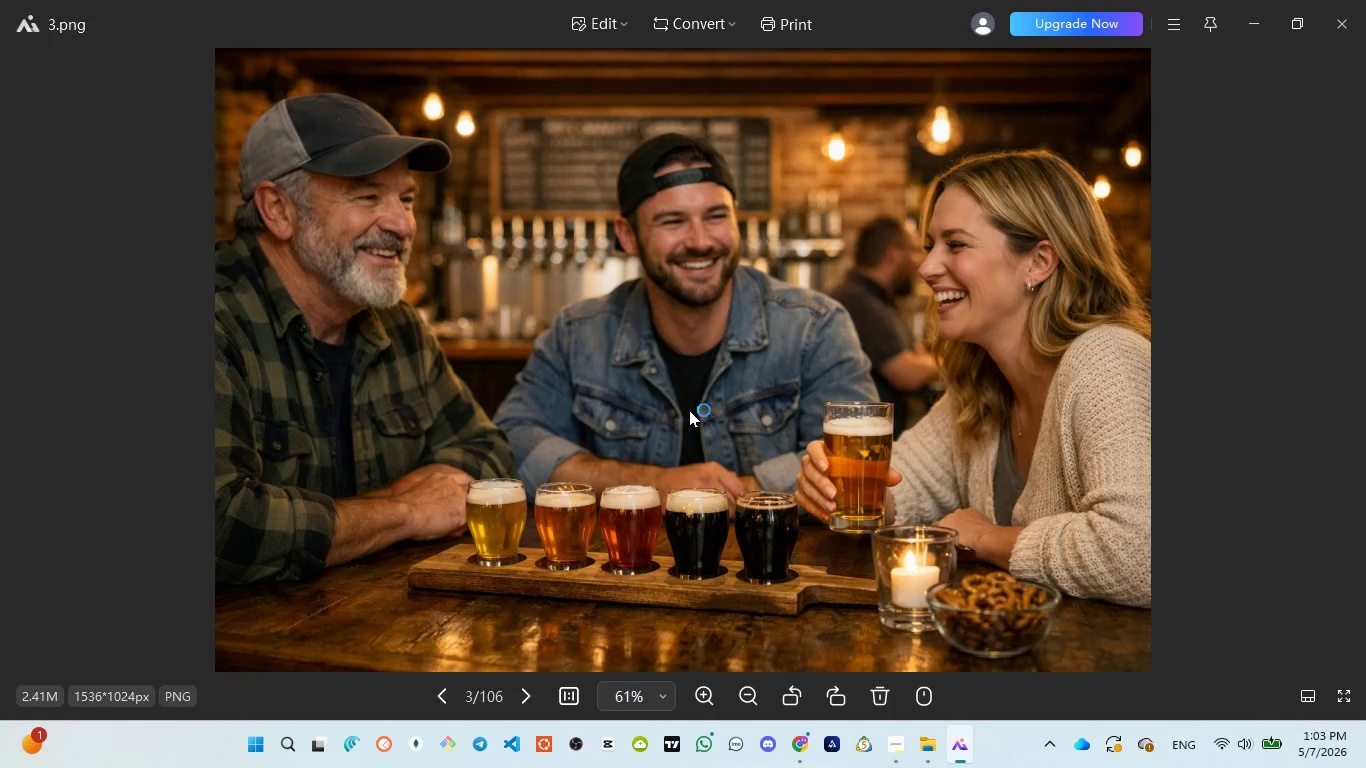 
scroll: coordinate [797, 462], scroll_direction: up, amount: 3.0
 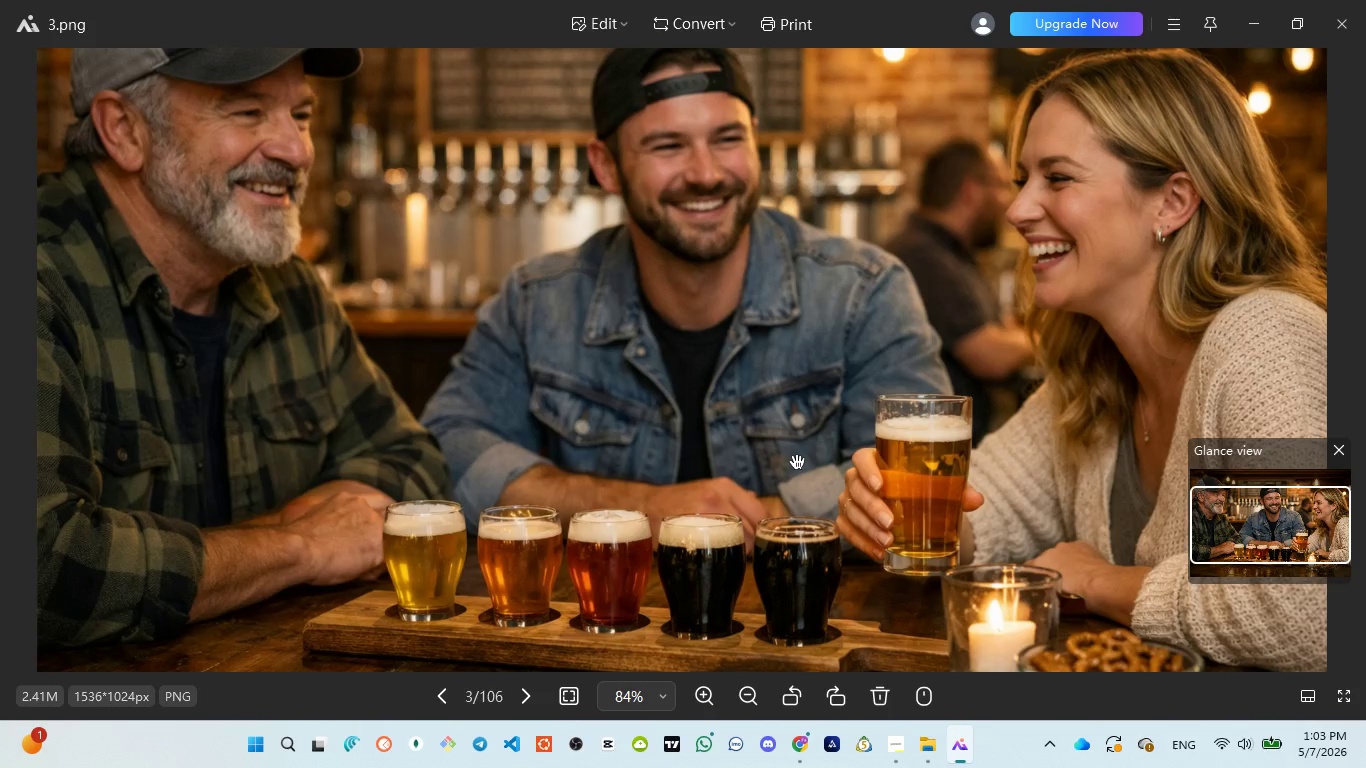 
scroll: coordinate [797, 462], scroll_direction: down, amount: 3.0
 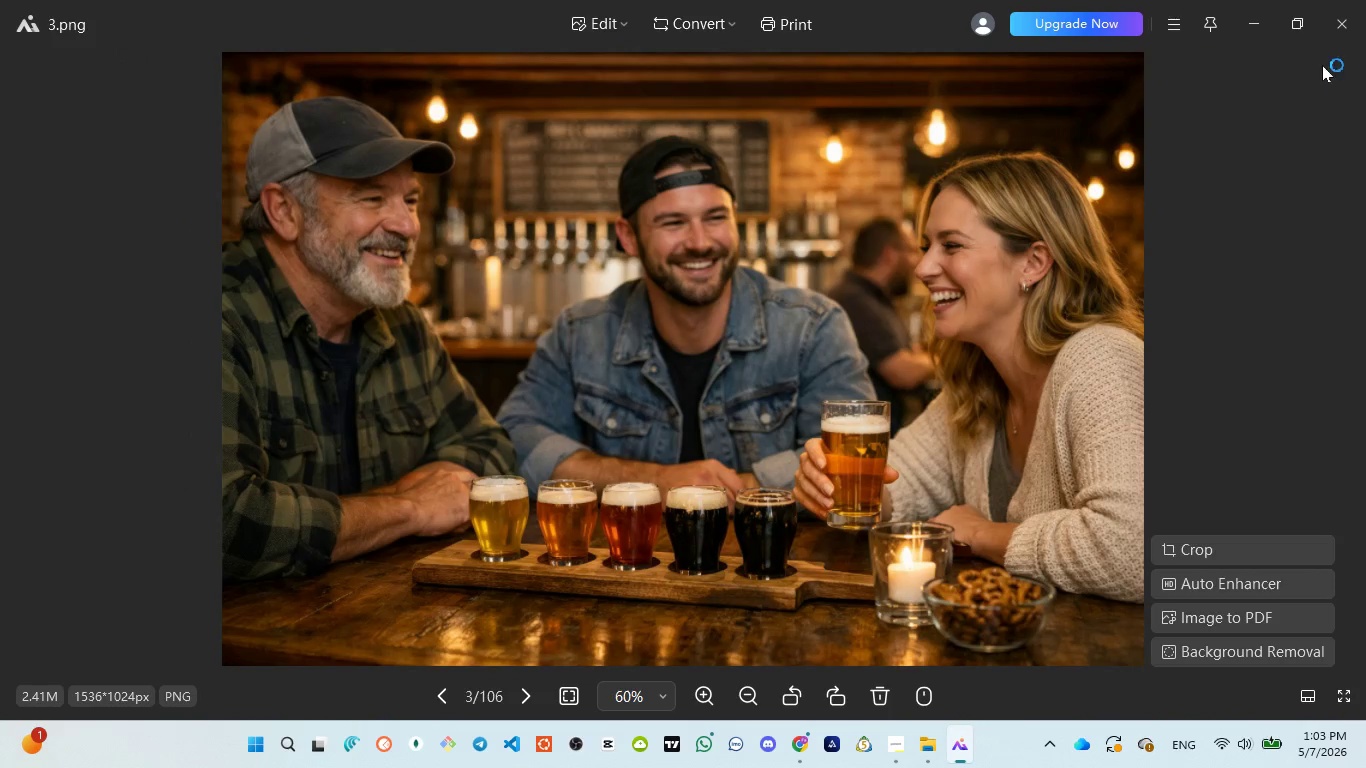 
left_click([1331, 33])
 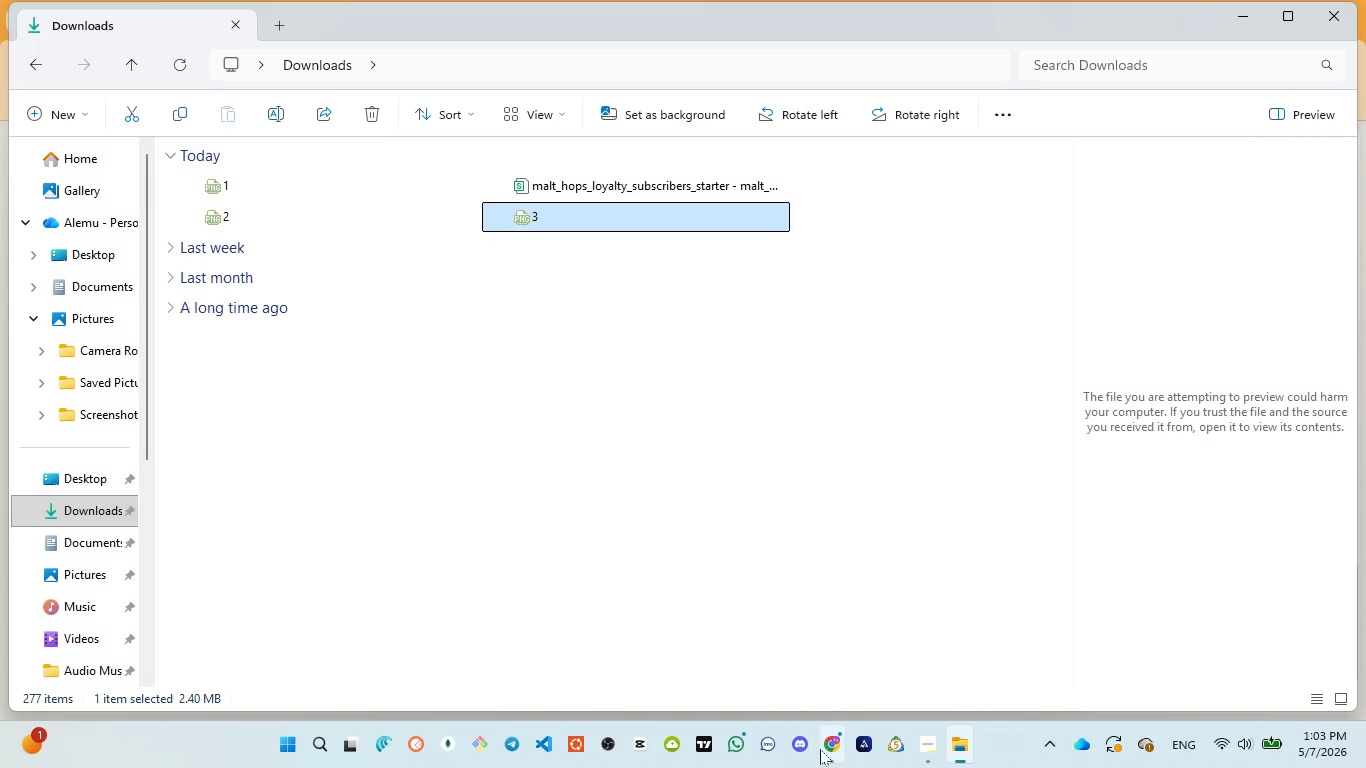 
left_click([827, 677])
 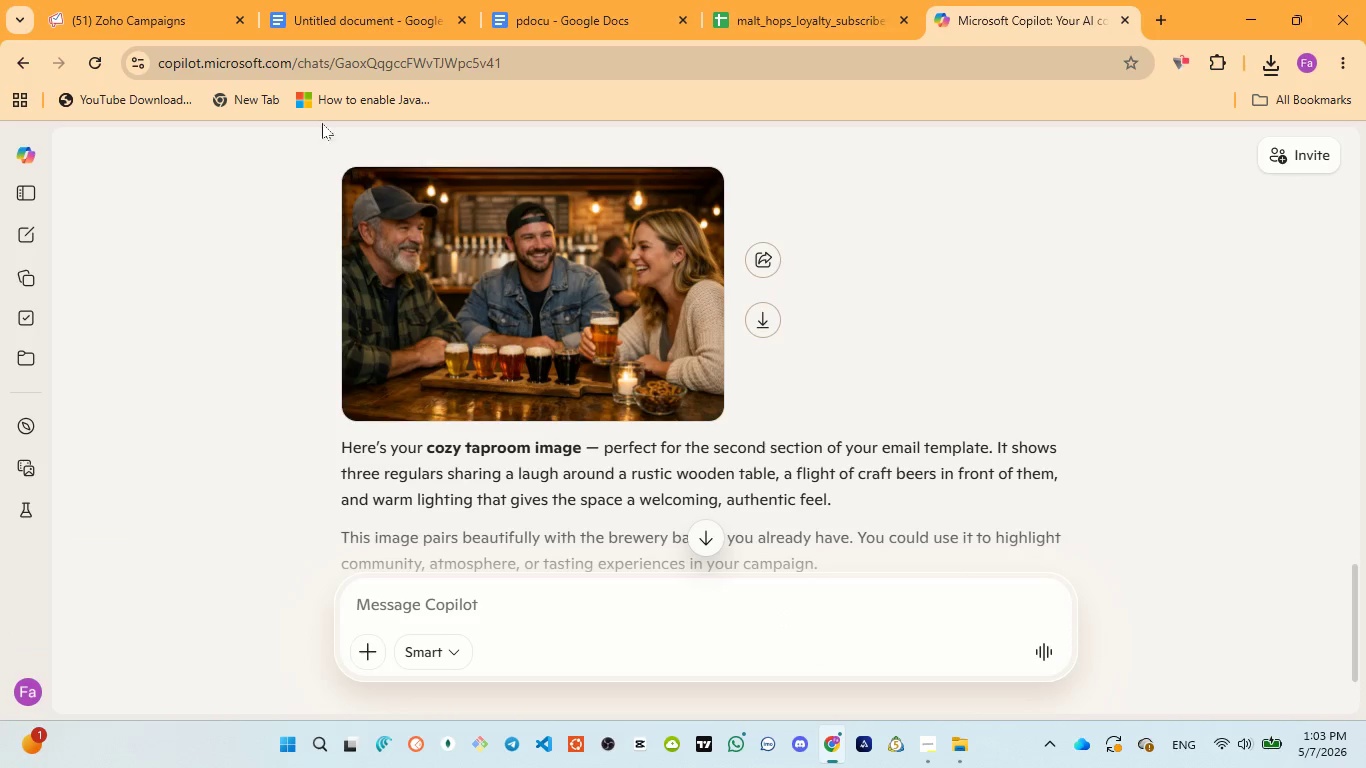 
left_click([328, 0])
 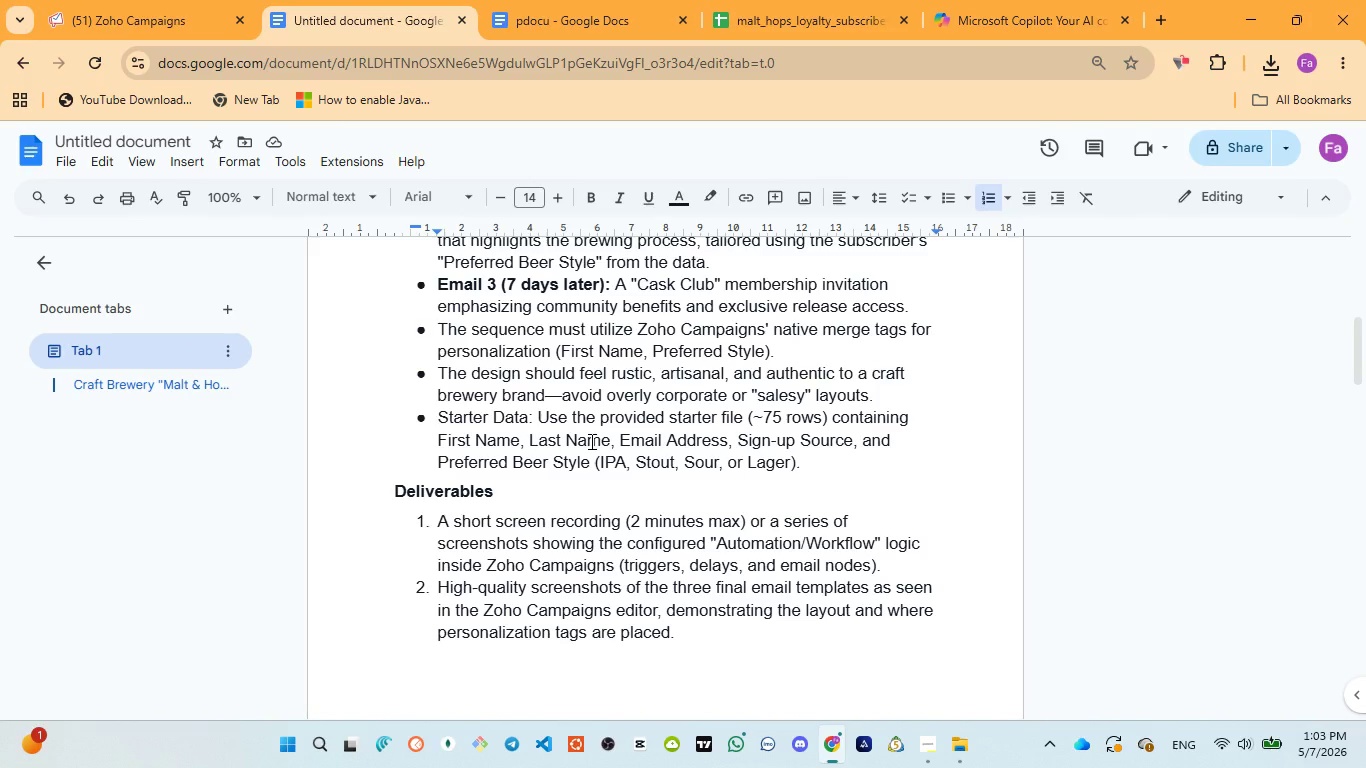 
scroll: coordinate [590, 441], scroll_direction: up, amount: 1.0
 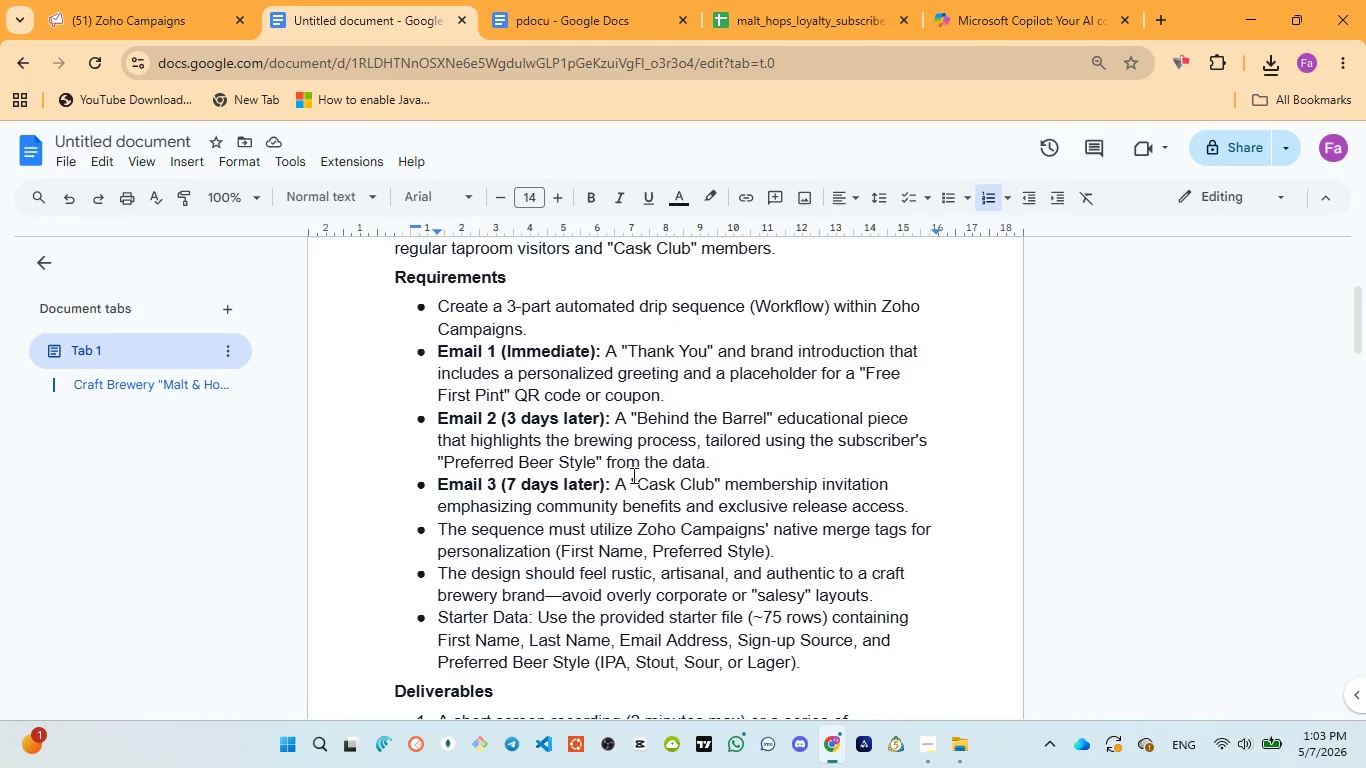 
scroll: coordinate [634, 489], scroll_direction: down, amount: 1.0
 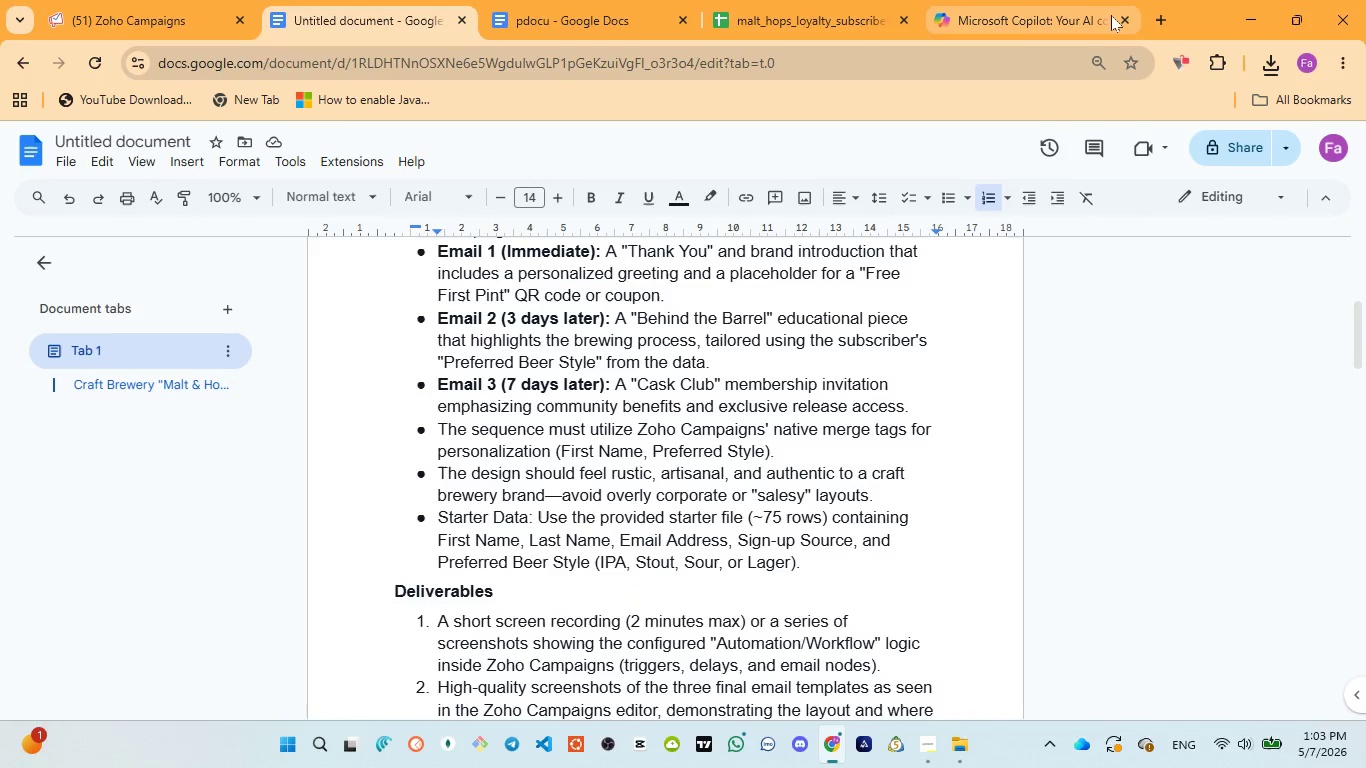 
left_click([1119, 18])
 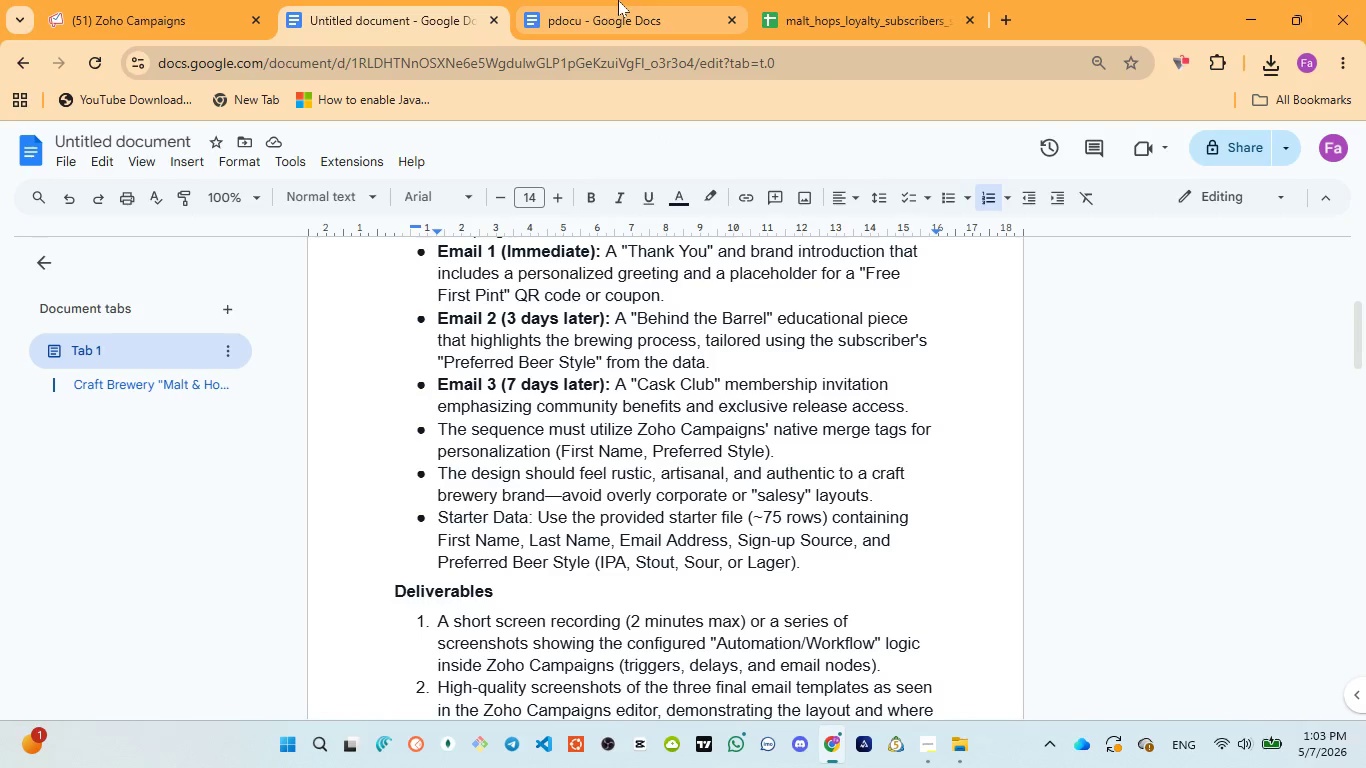 
left_click([143, 23])
 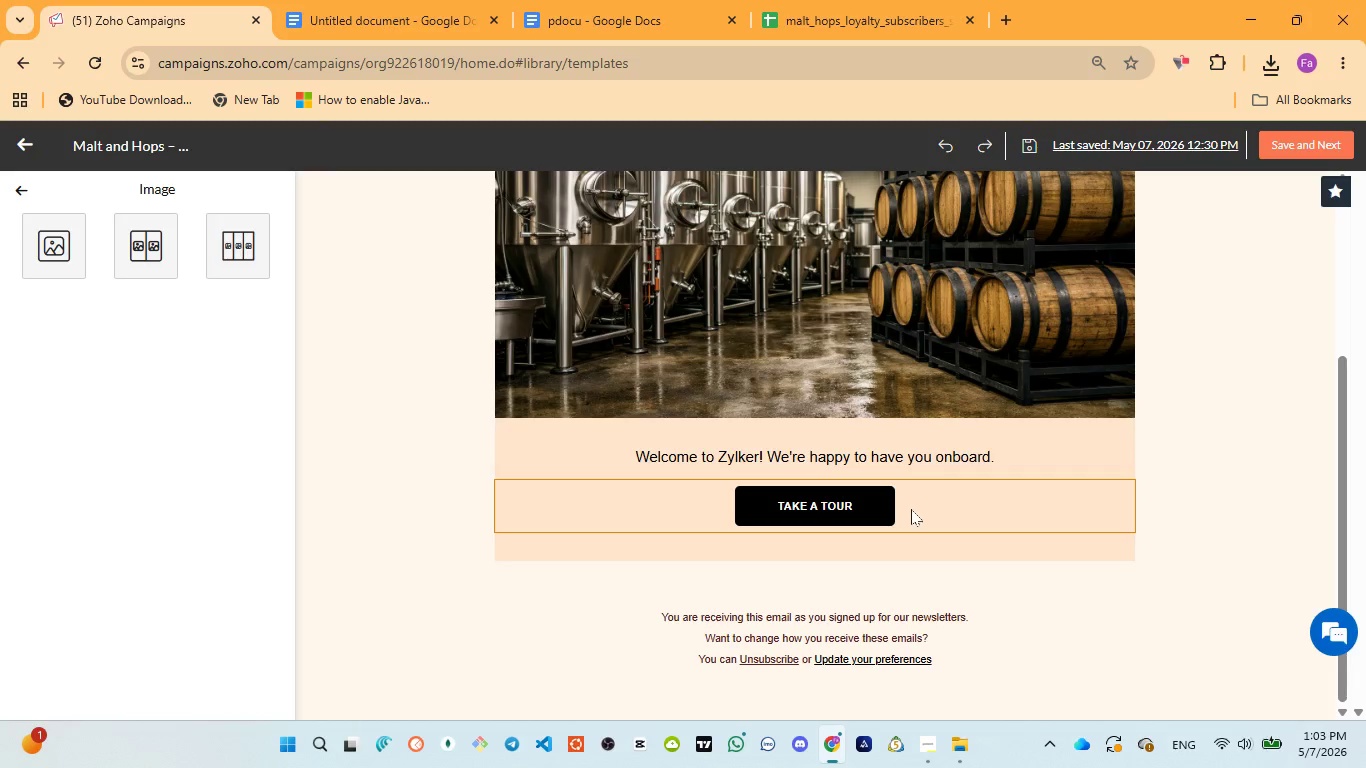 
scroll: coordinate [919, 487], scroll_direction: up, amount: 3.0
 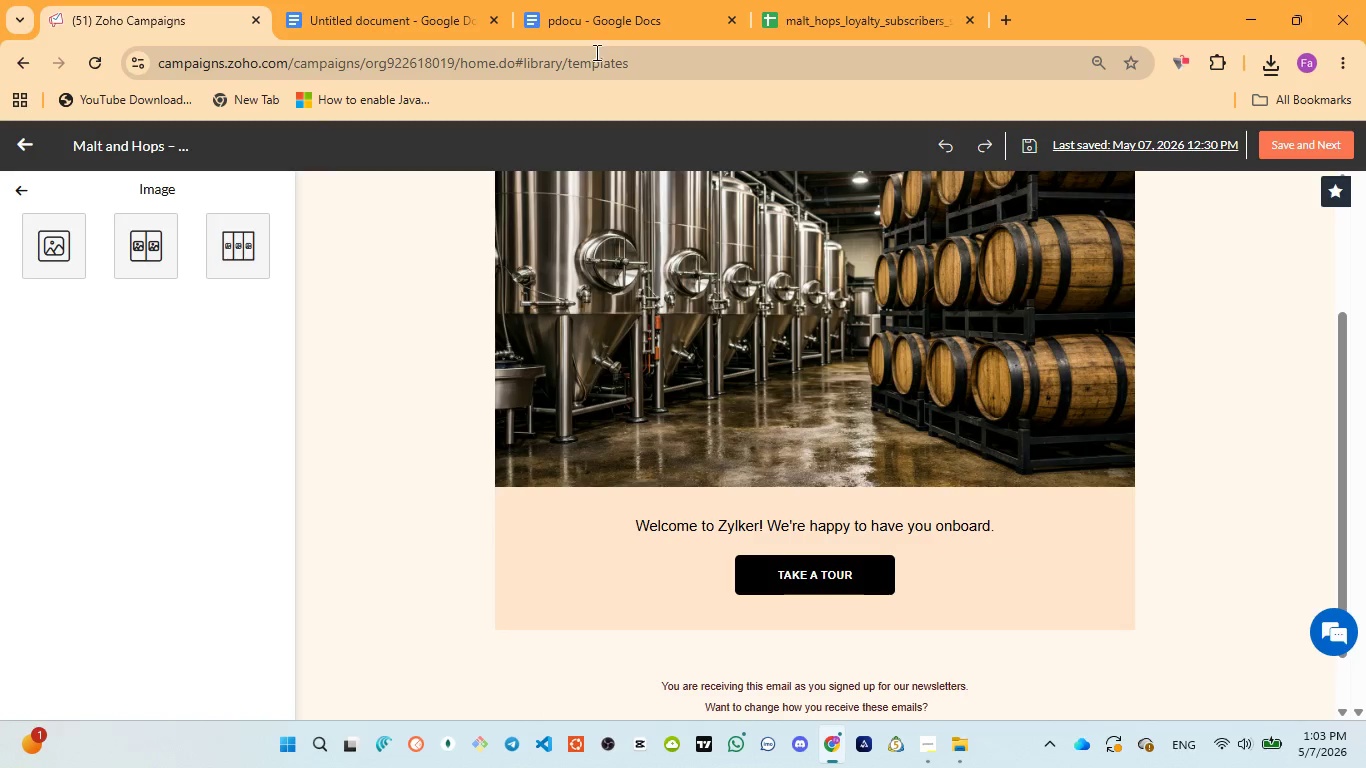 
left_click([590, 26])
 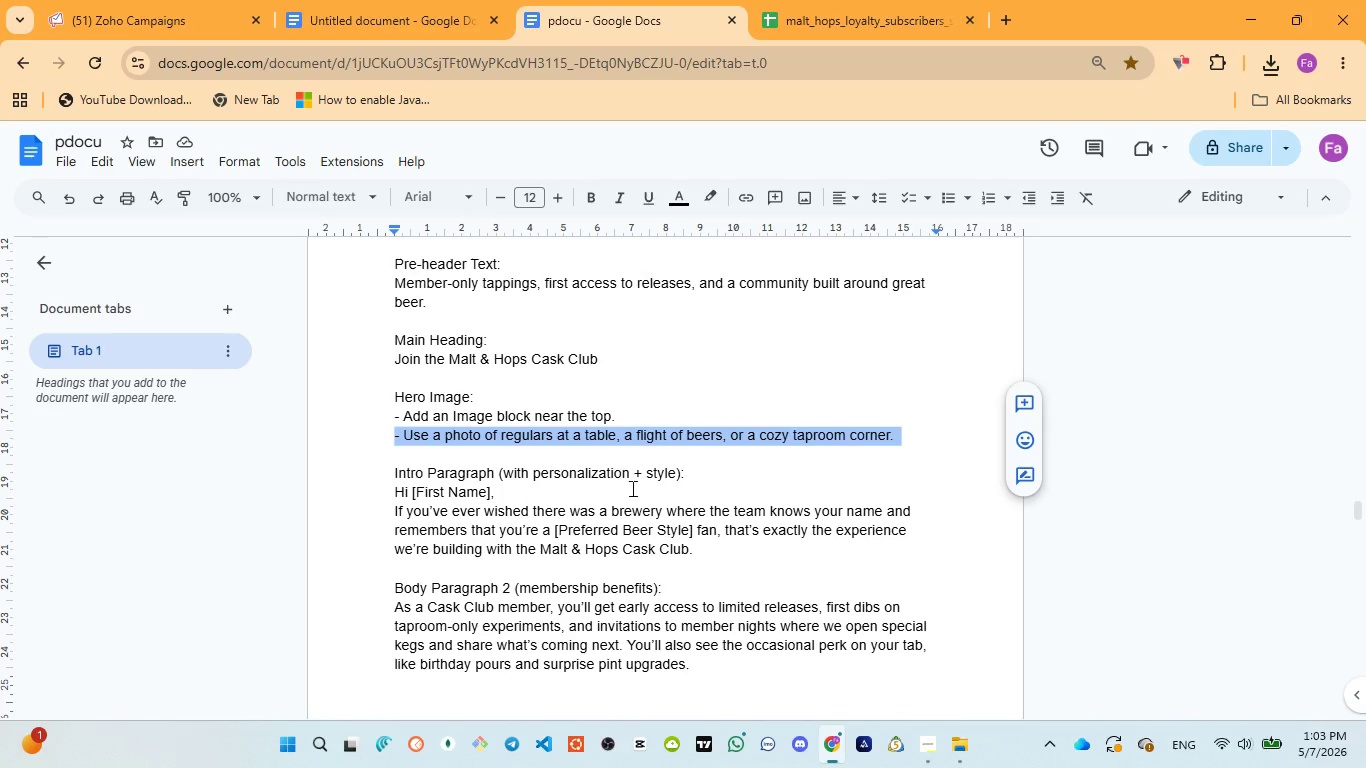 
scroll: coordinate [623, 486], scroll_direction: up, amount: 7.0
 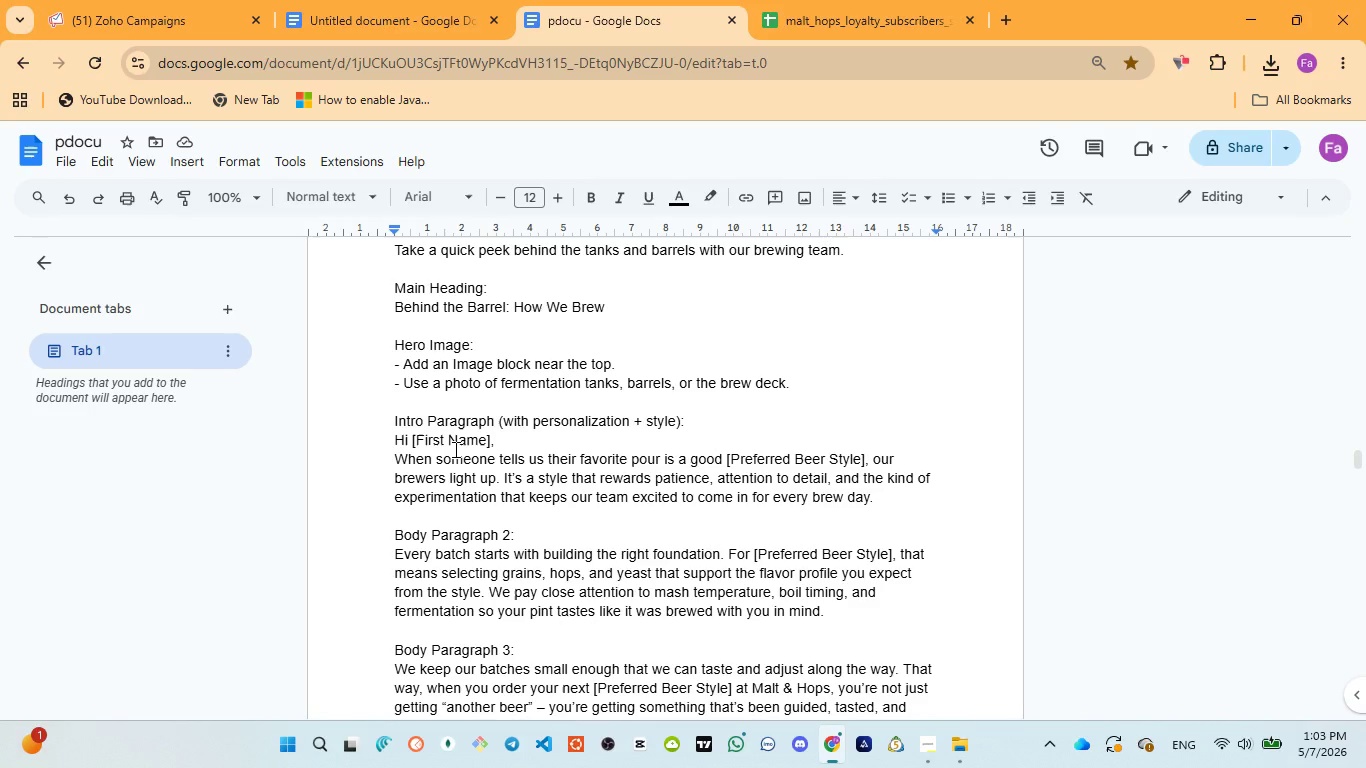 
scroll: coordinate [454, 449], scroll_direction: down, amount: 1.0
 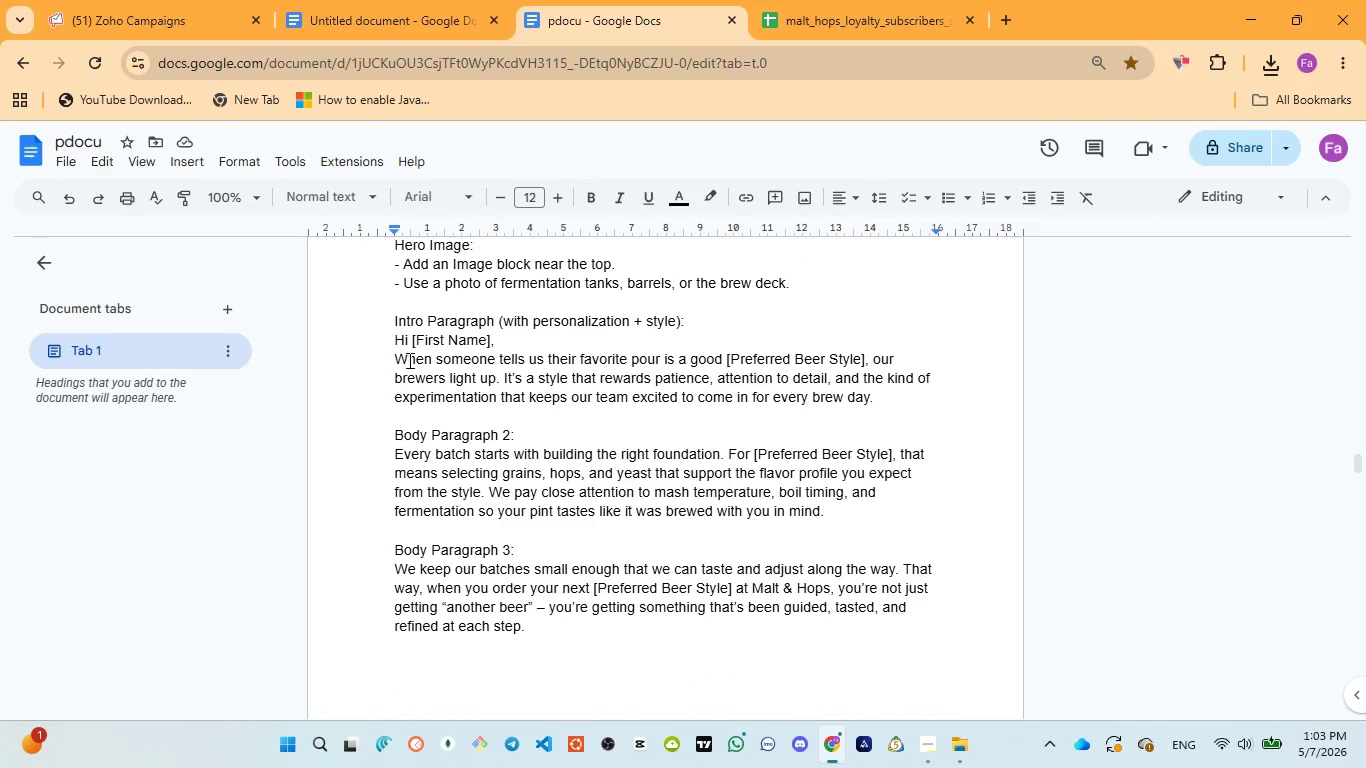 
left_click_drag(start_coordinate=[393, 351], to_coordinate=[439, 445])
 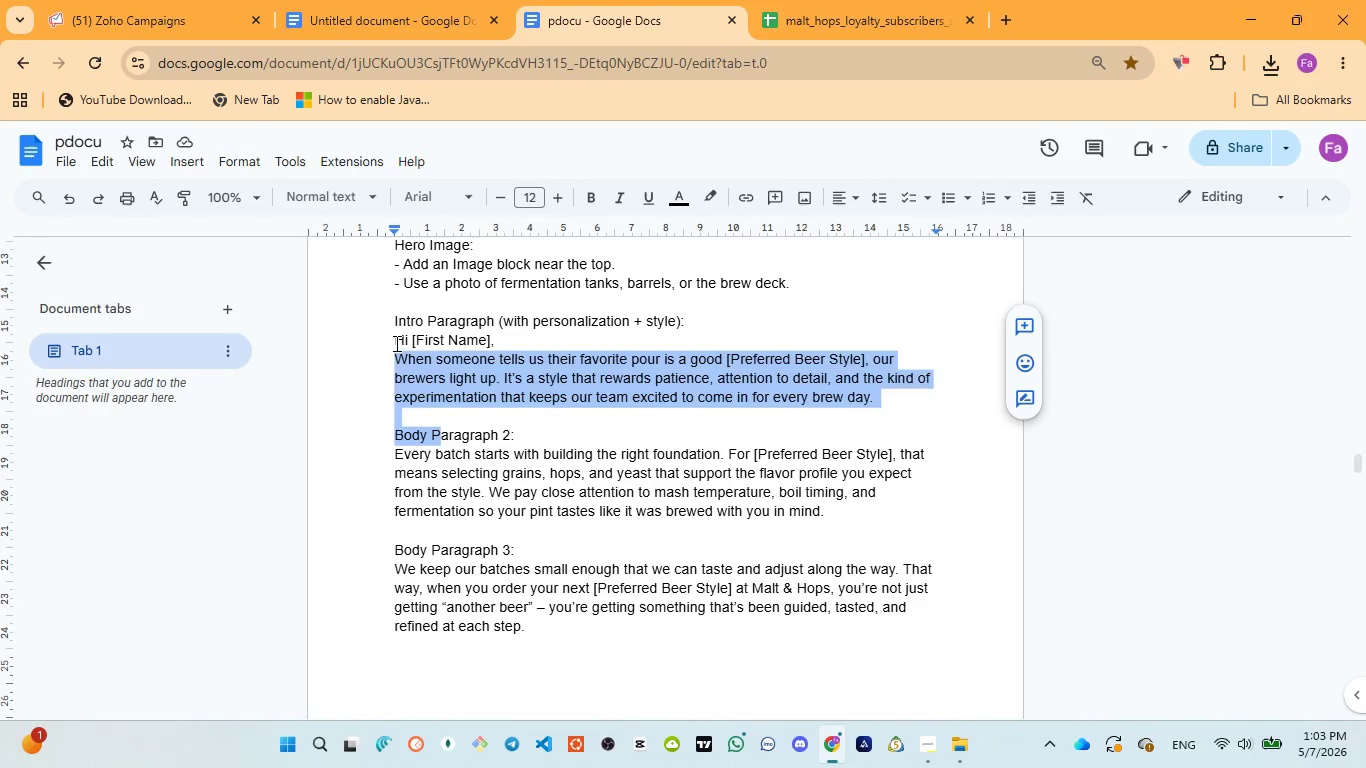 
left_click_drag(start_coordinate=[395, 343], to_coordinate=[609, 428])
 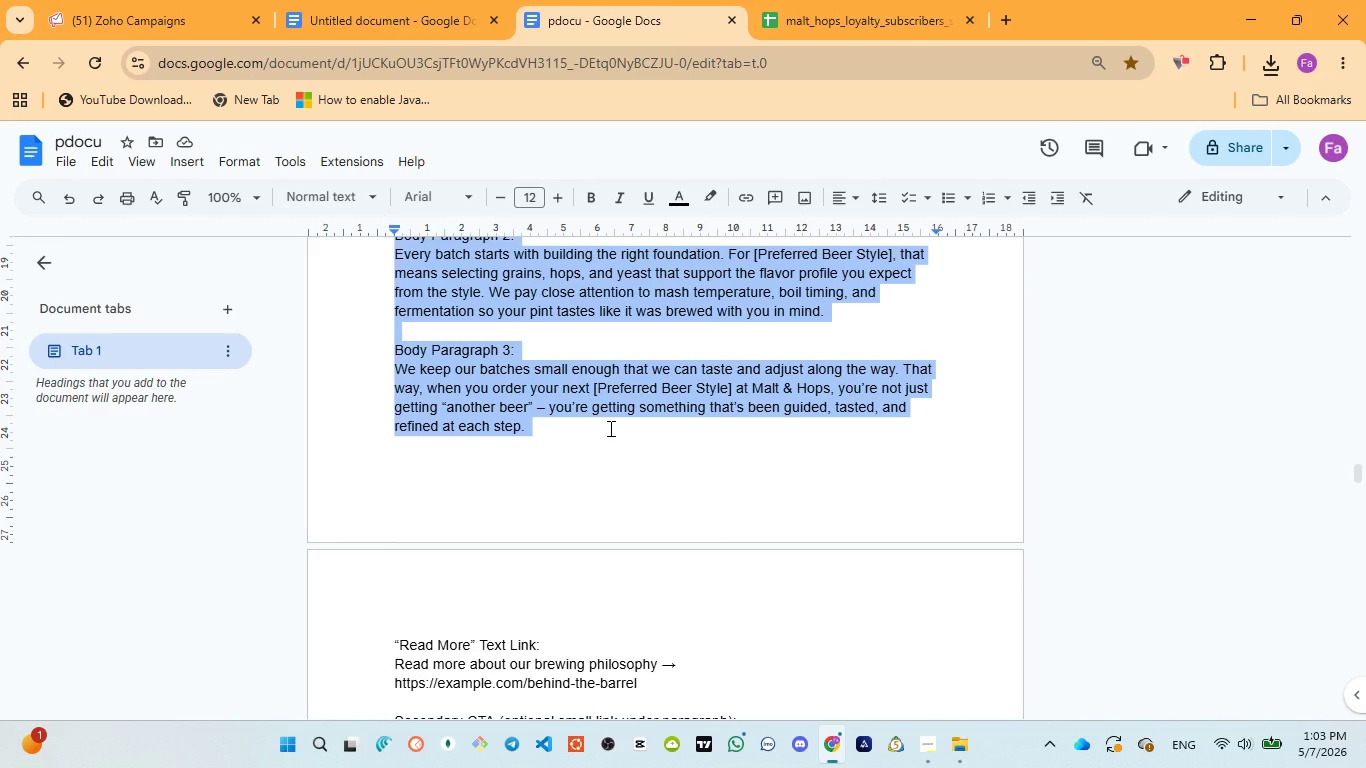 
scroll: coordinate [456, 455], scroll_direction: down, amount: 2.0
 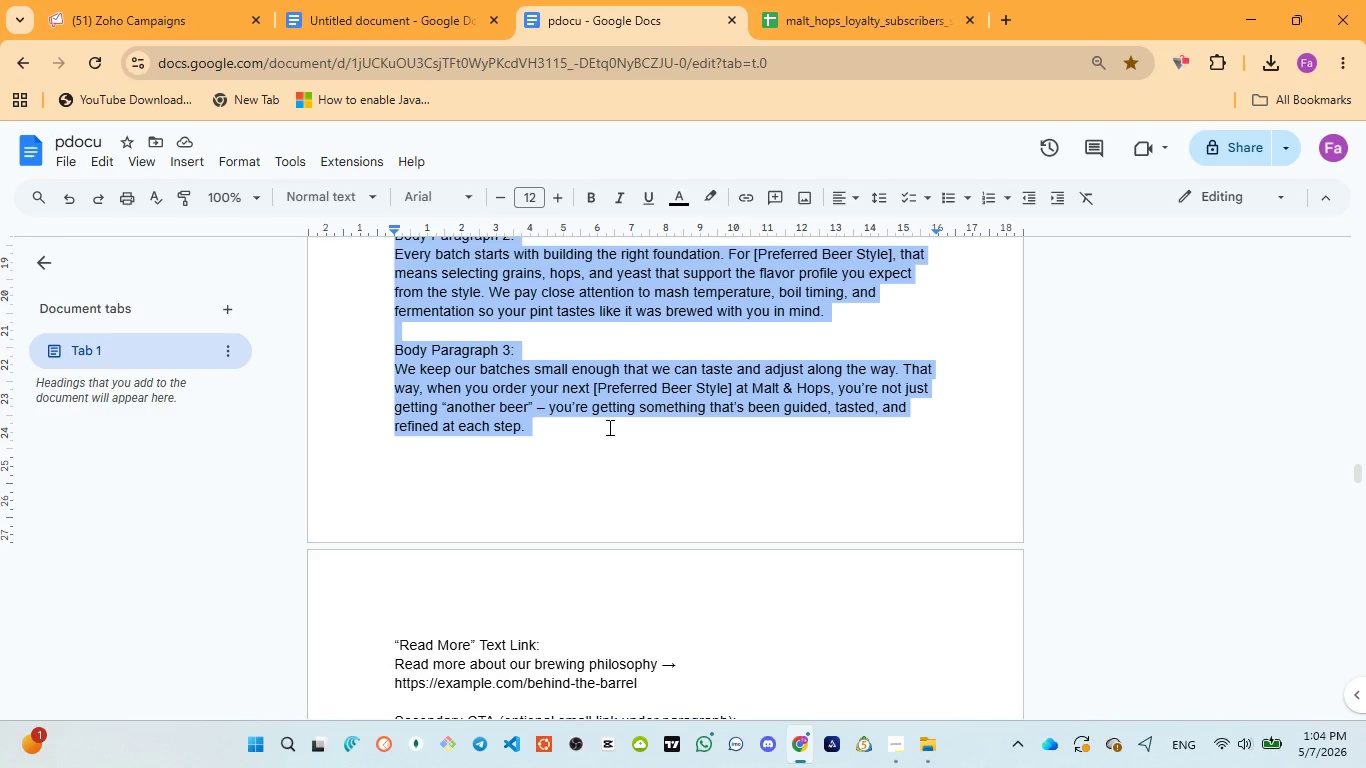 
wait(39.91)
 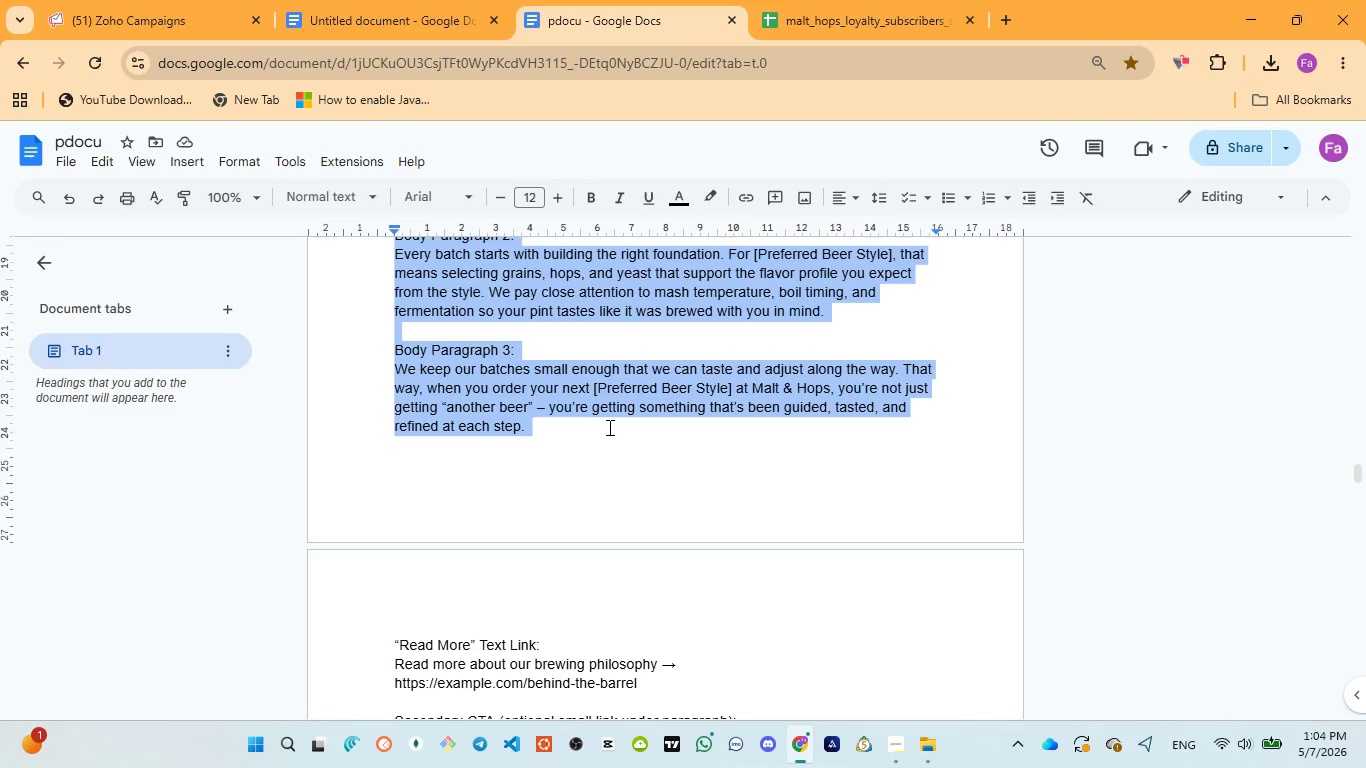 
key(Control+C)
 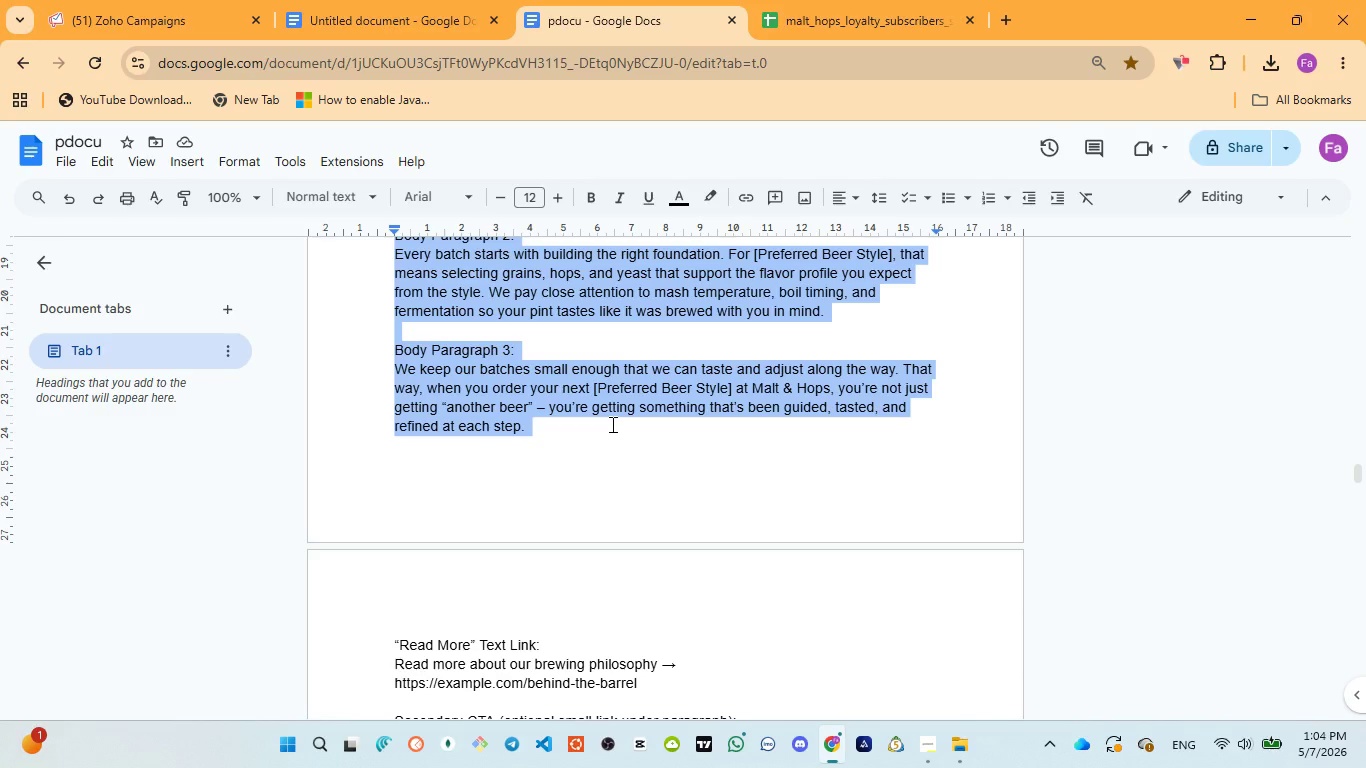 
key(Control+C)
 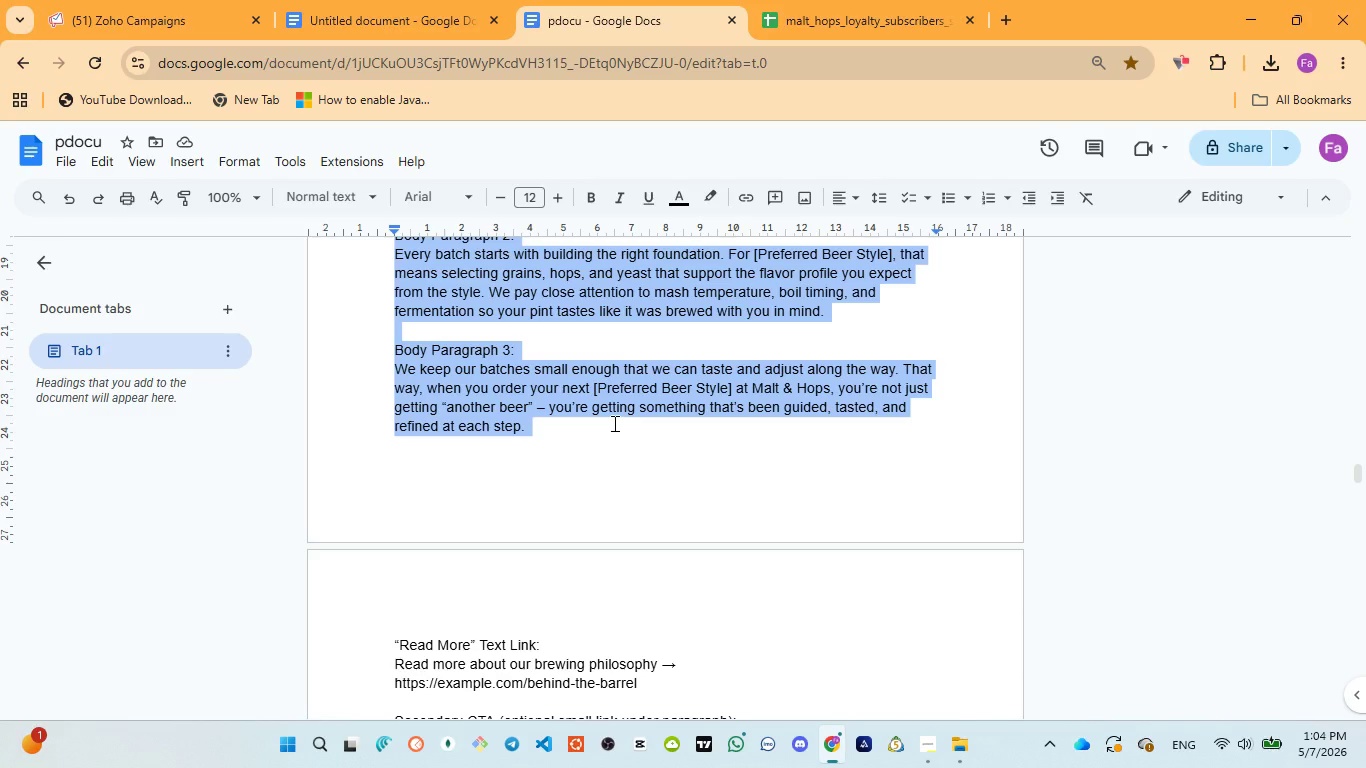 
key(Control+C)
 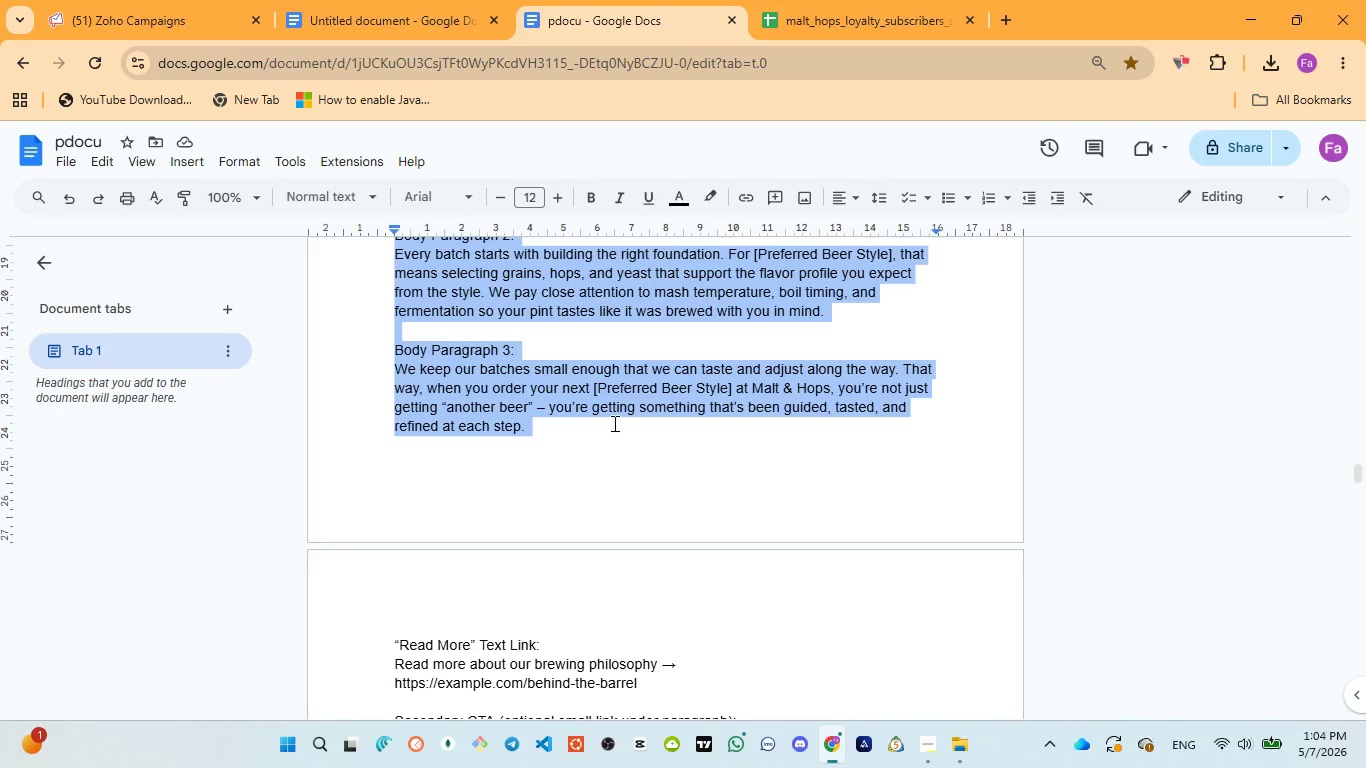 
scroll: coordinate [674, 525], scroll_direction: up, amount: 4.0
 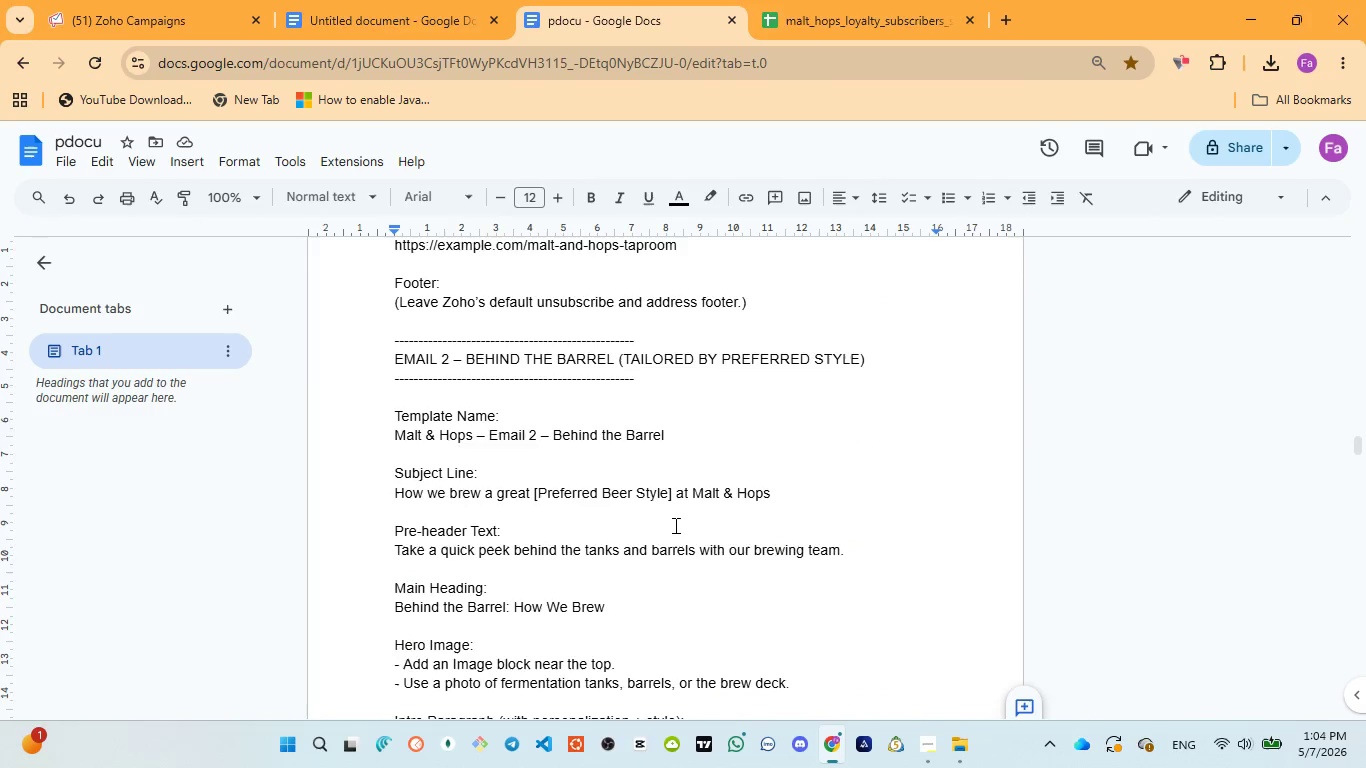 
scroll: coordinate [674, 525], scroll_direction: down, amount: 2.0
 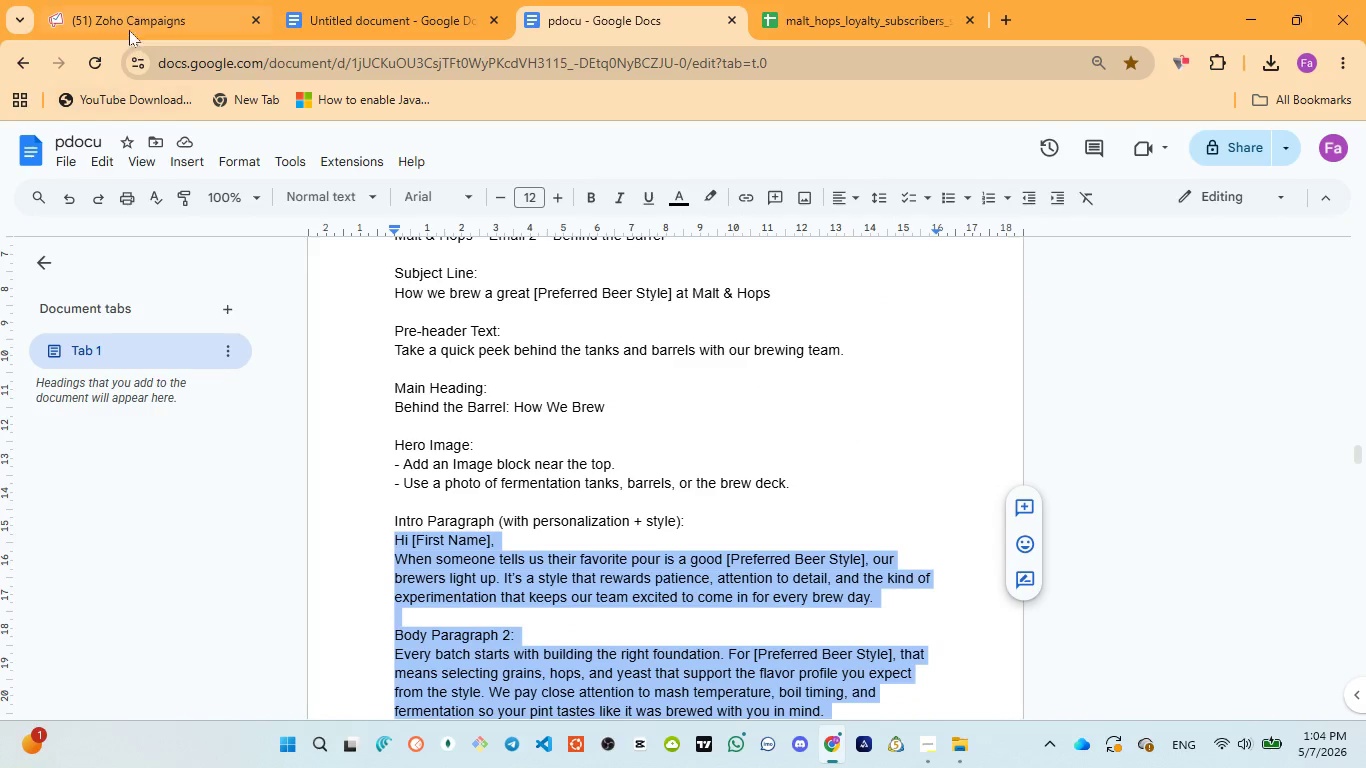 
left_click([127, 19])
 